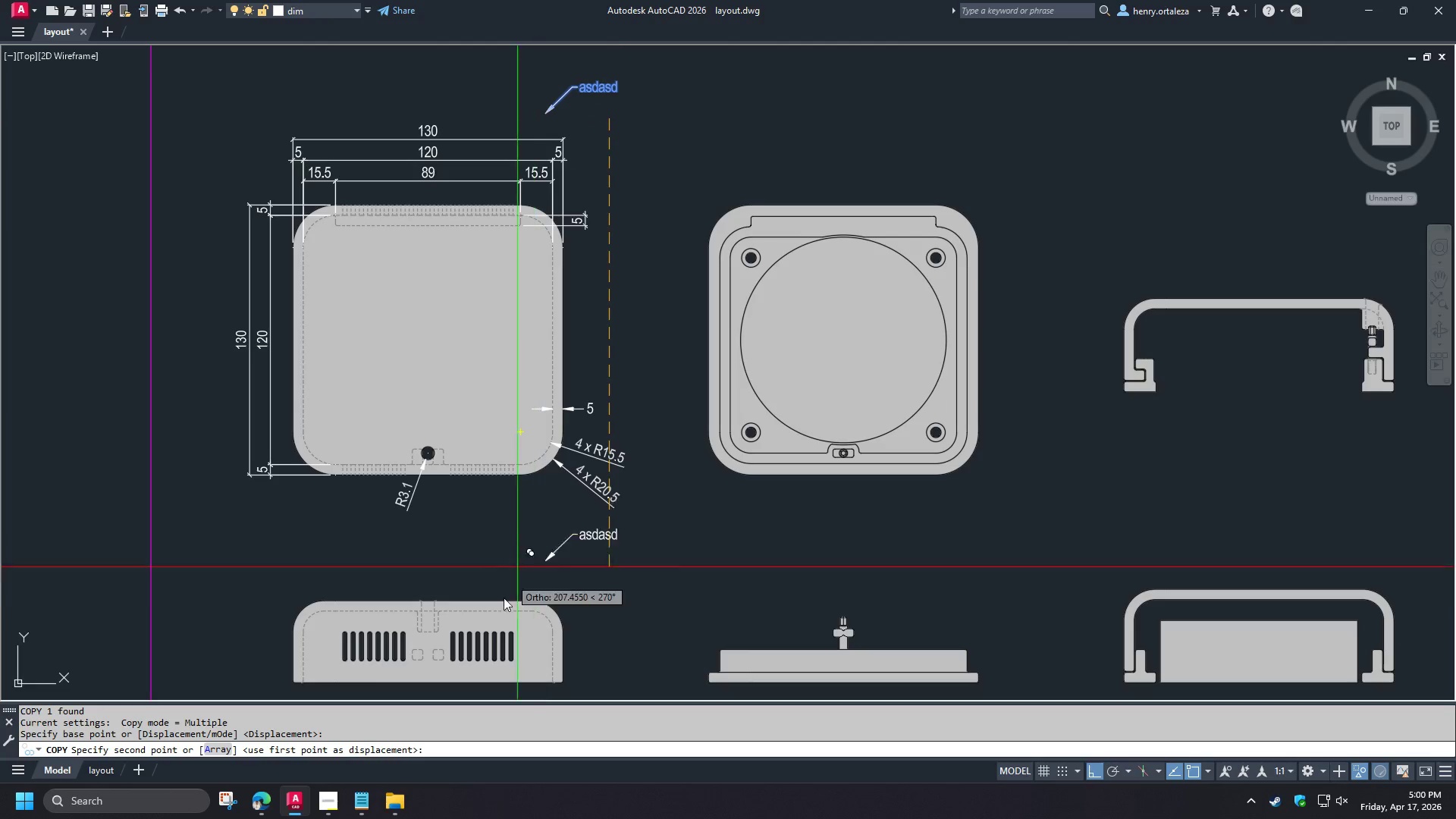 
hold_key(key=ShiftLeft, duration=0.98)
 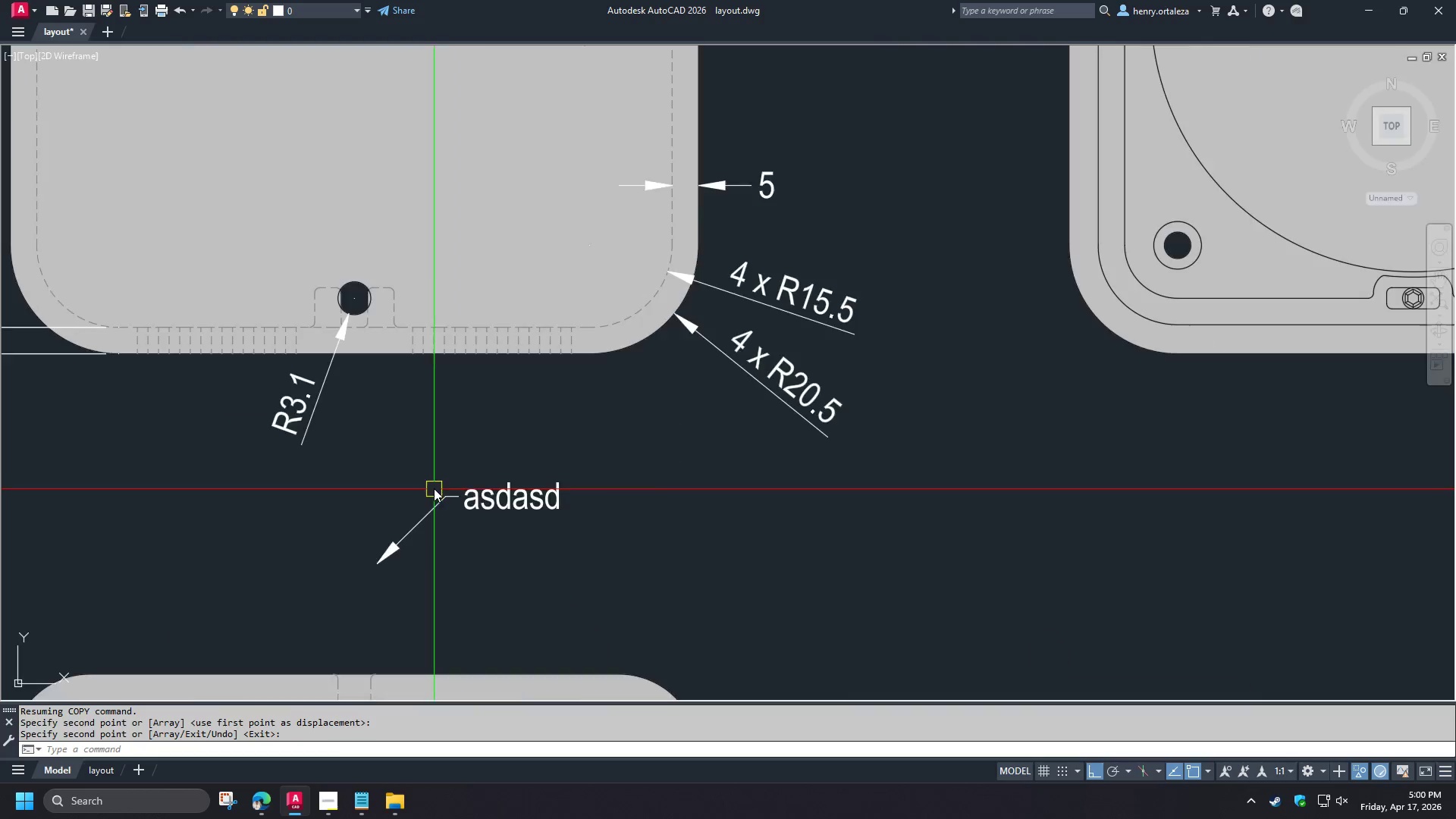 
scroll: coordinate [496, 593], scroll_direction: up, amount: 1.0
 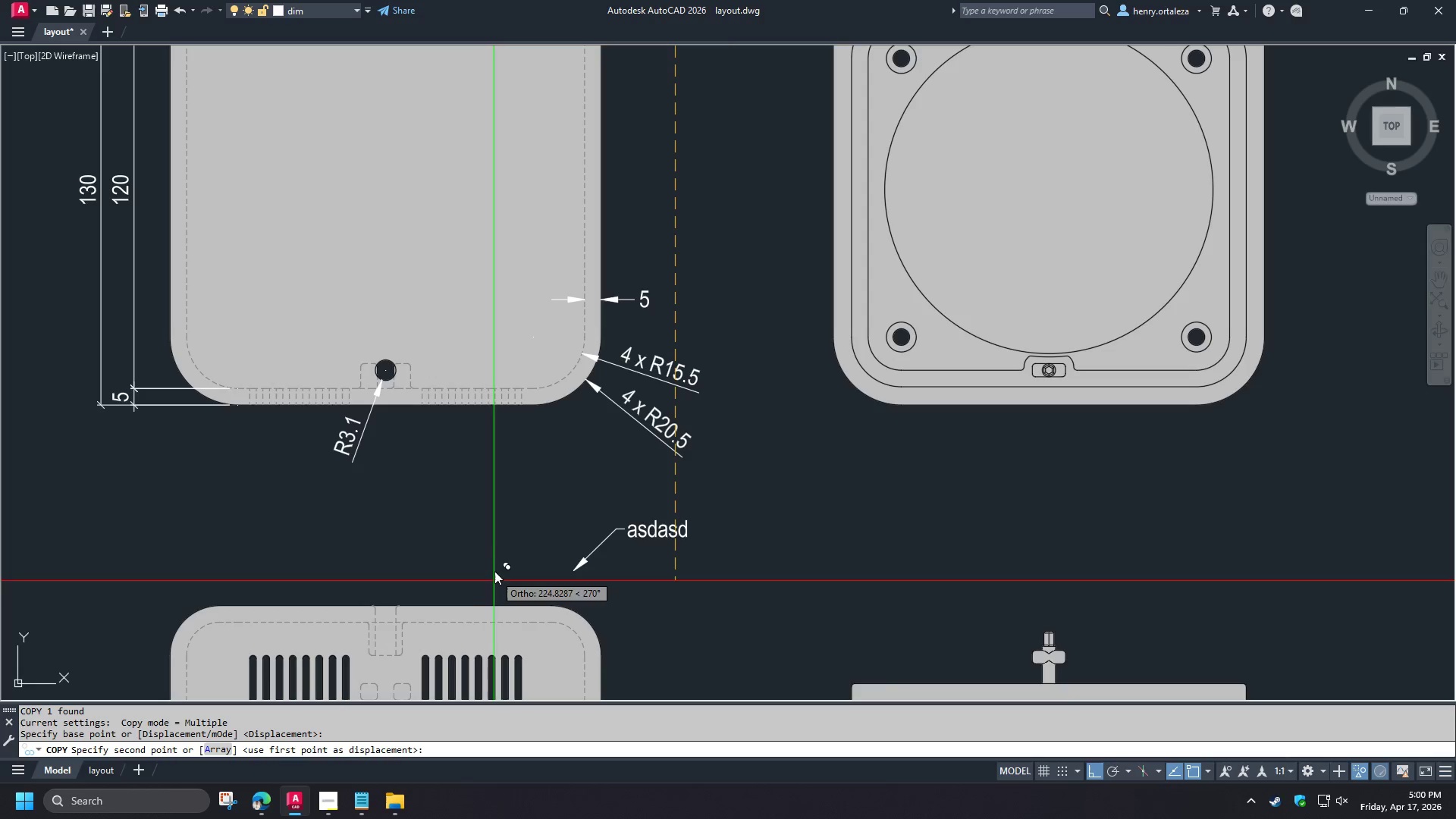 
left_click([501, 546])
 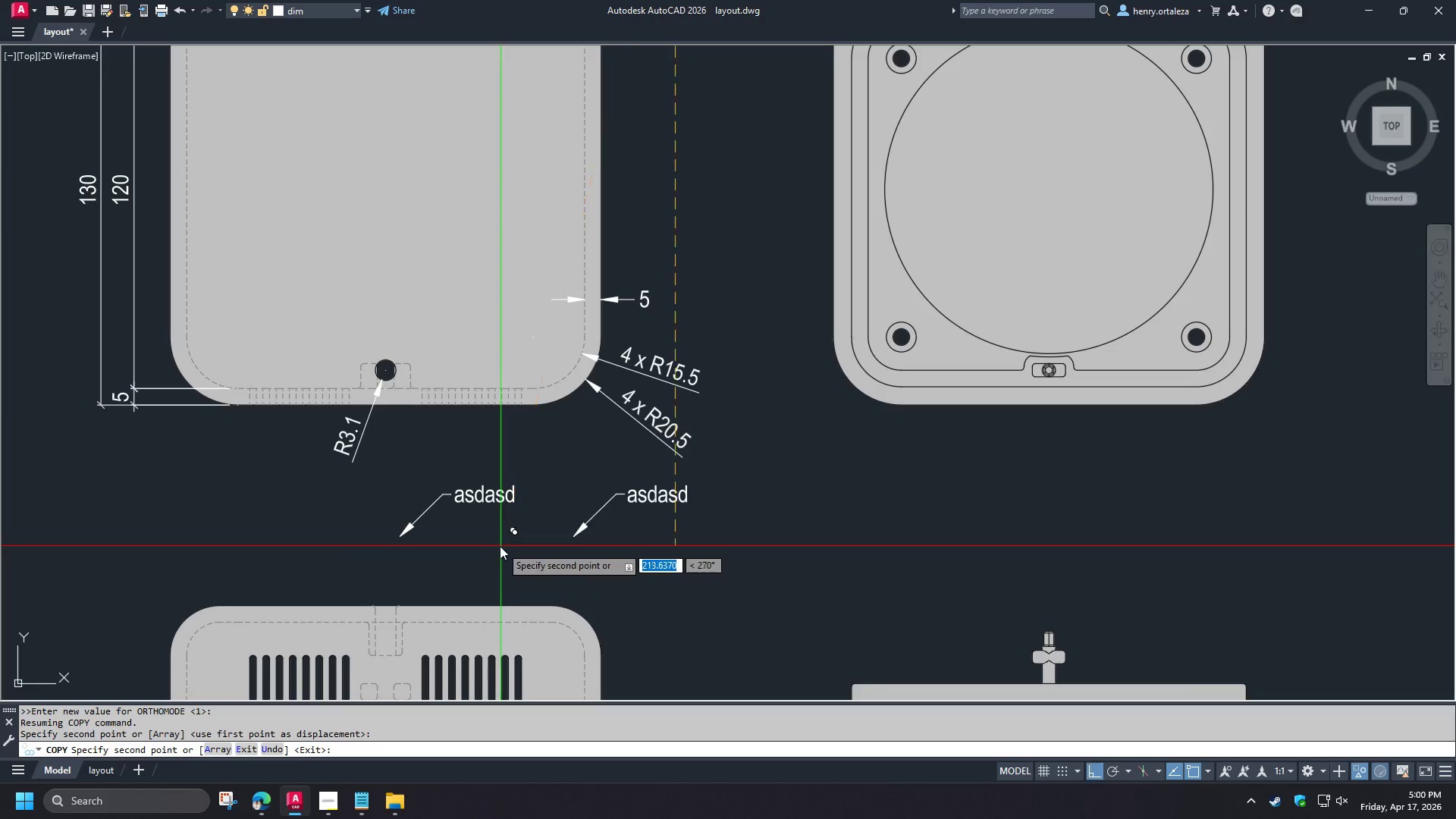 
key(Space)
 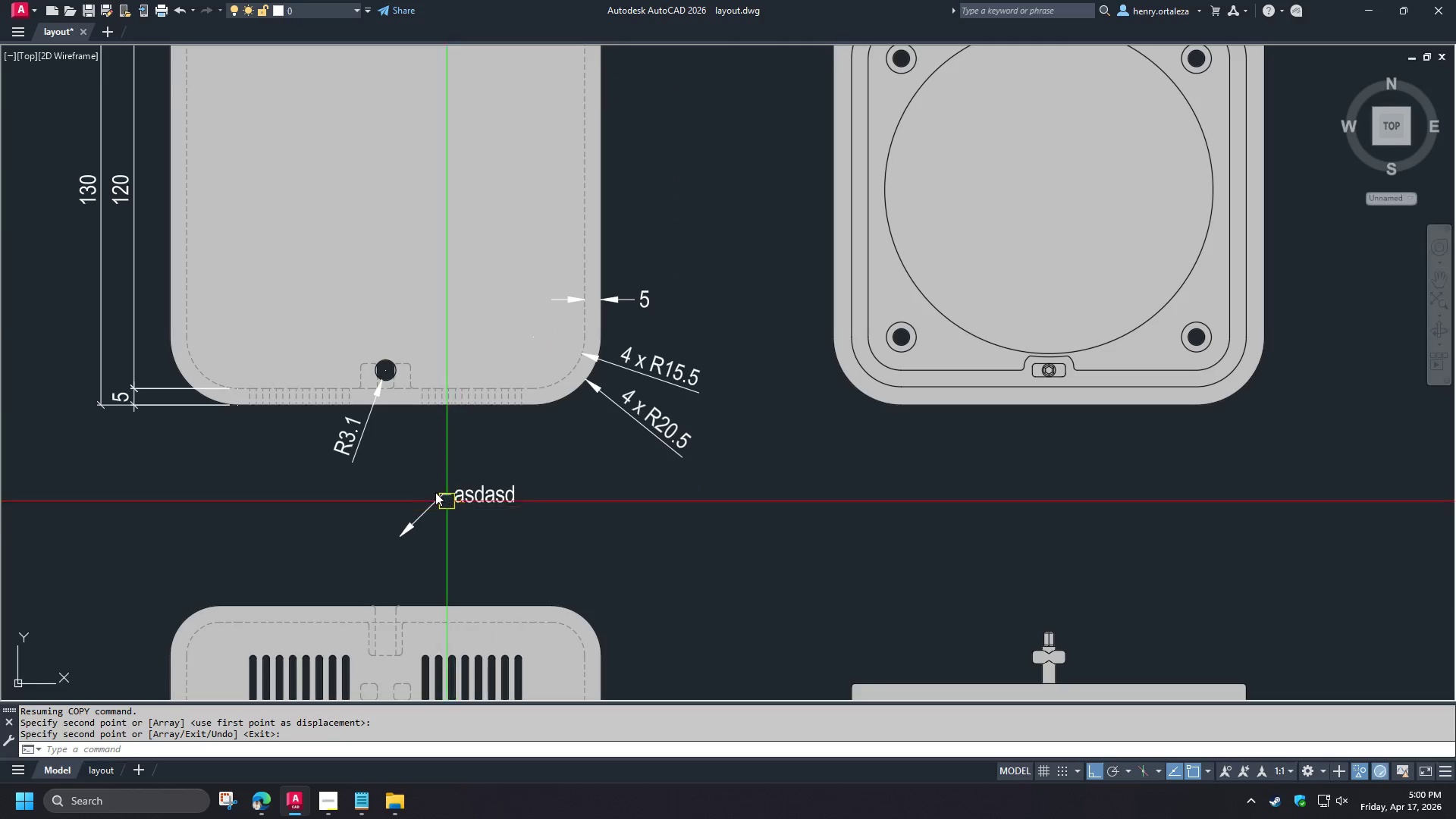 
key(C)
 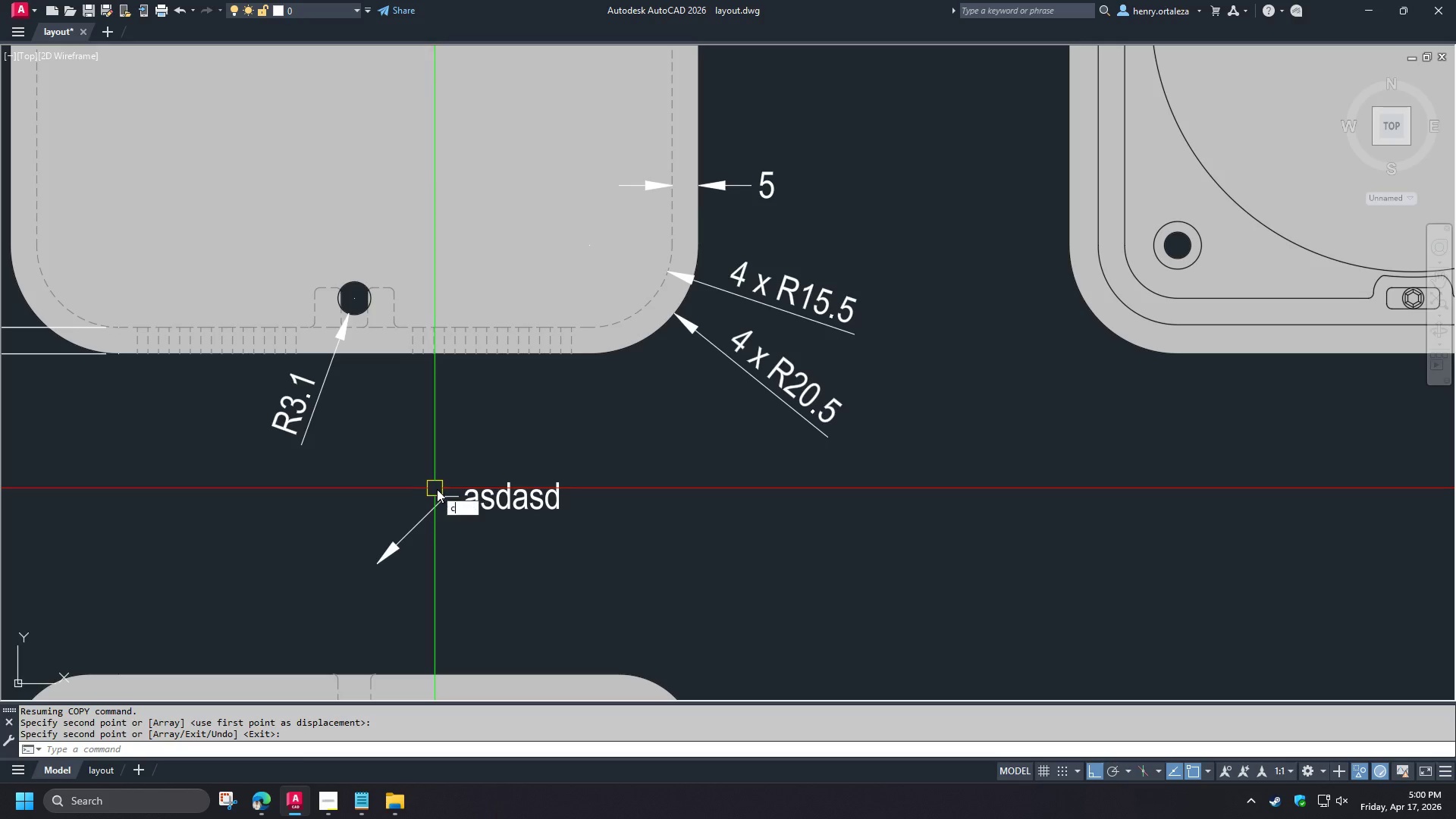 
key(Space)
 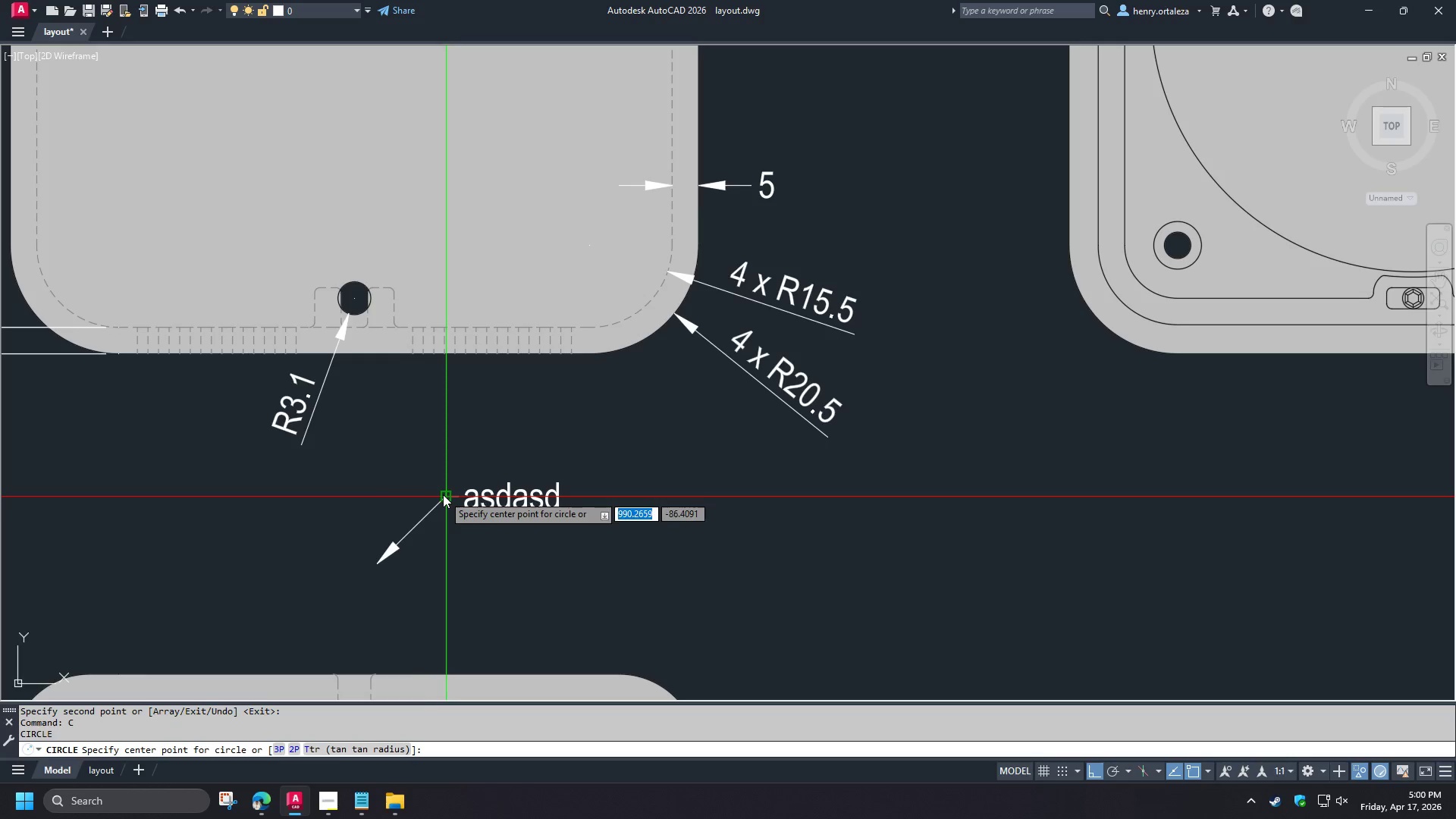 
scroll: coordinate [435, 491], scroll_direction: up, amount: 1.0
 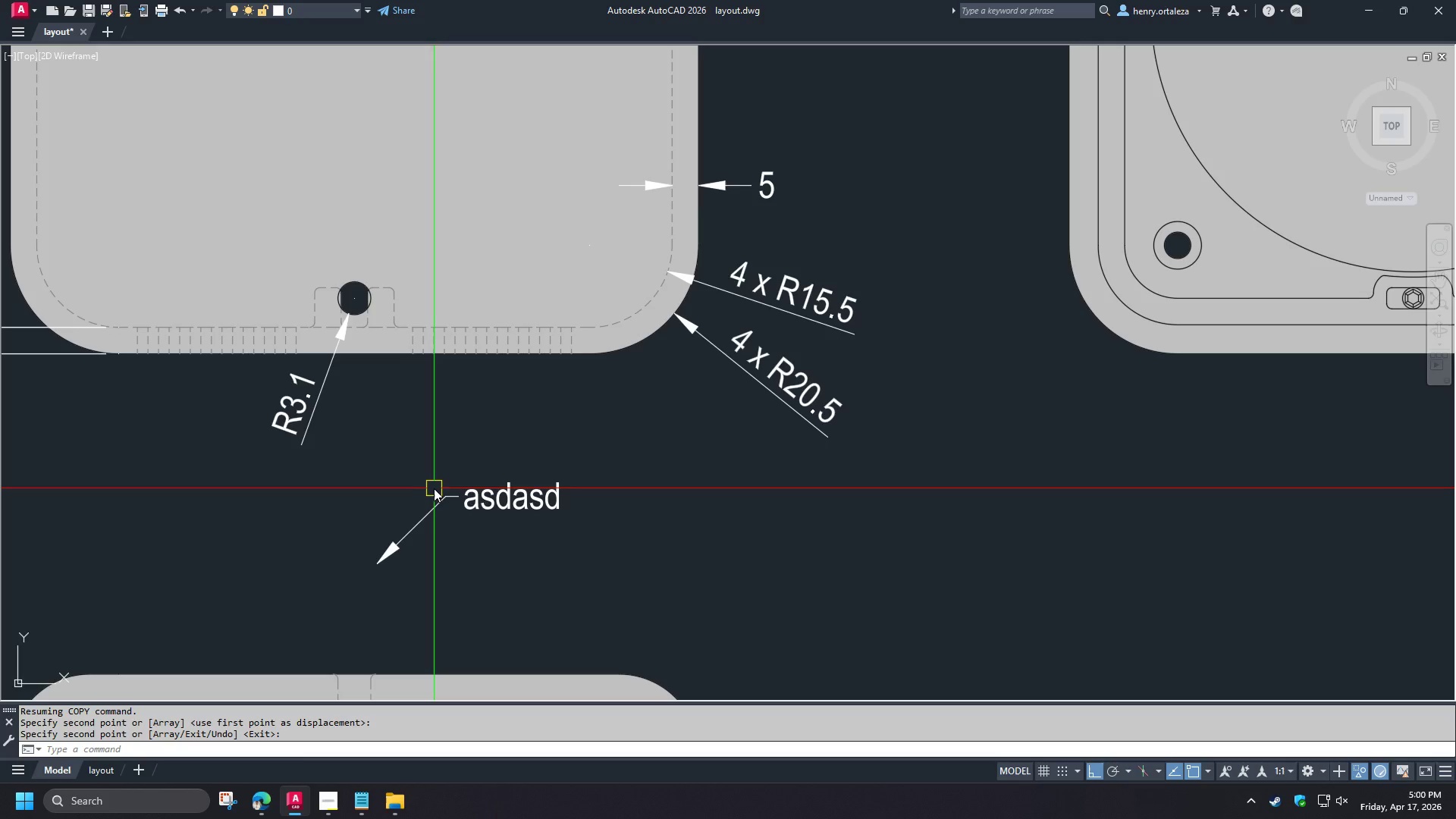 
left_click([443, 494])
 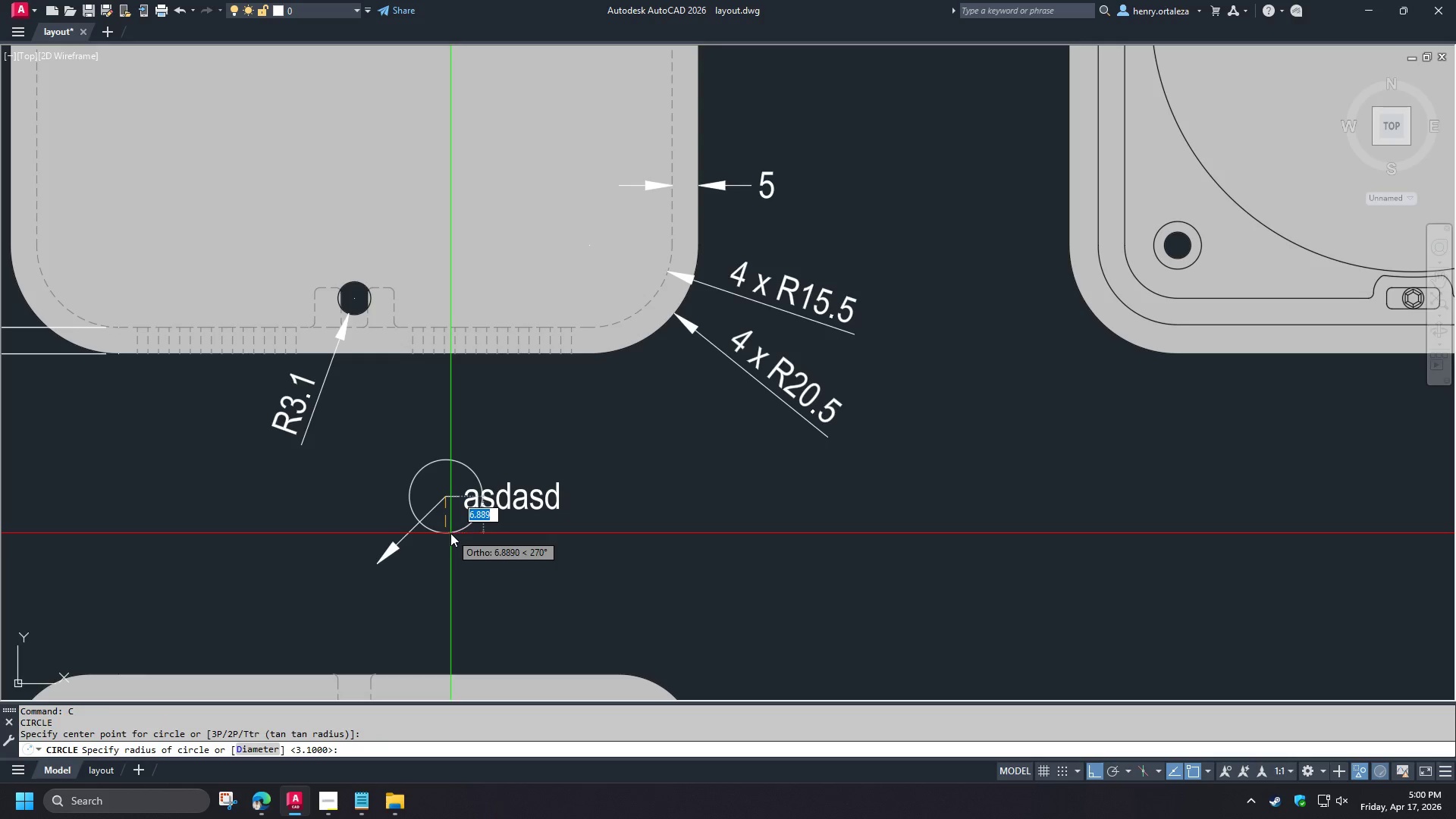 
key(3)
 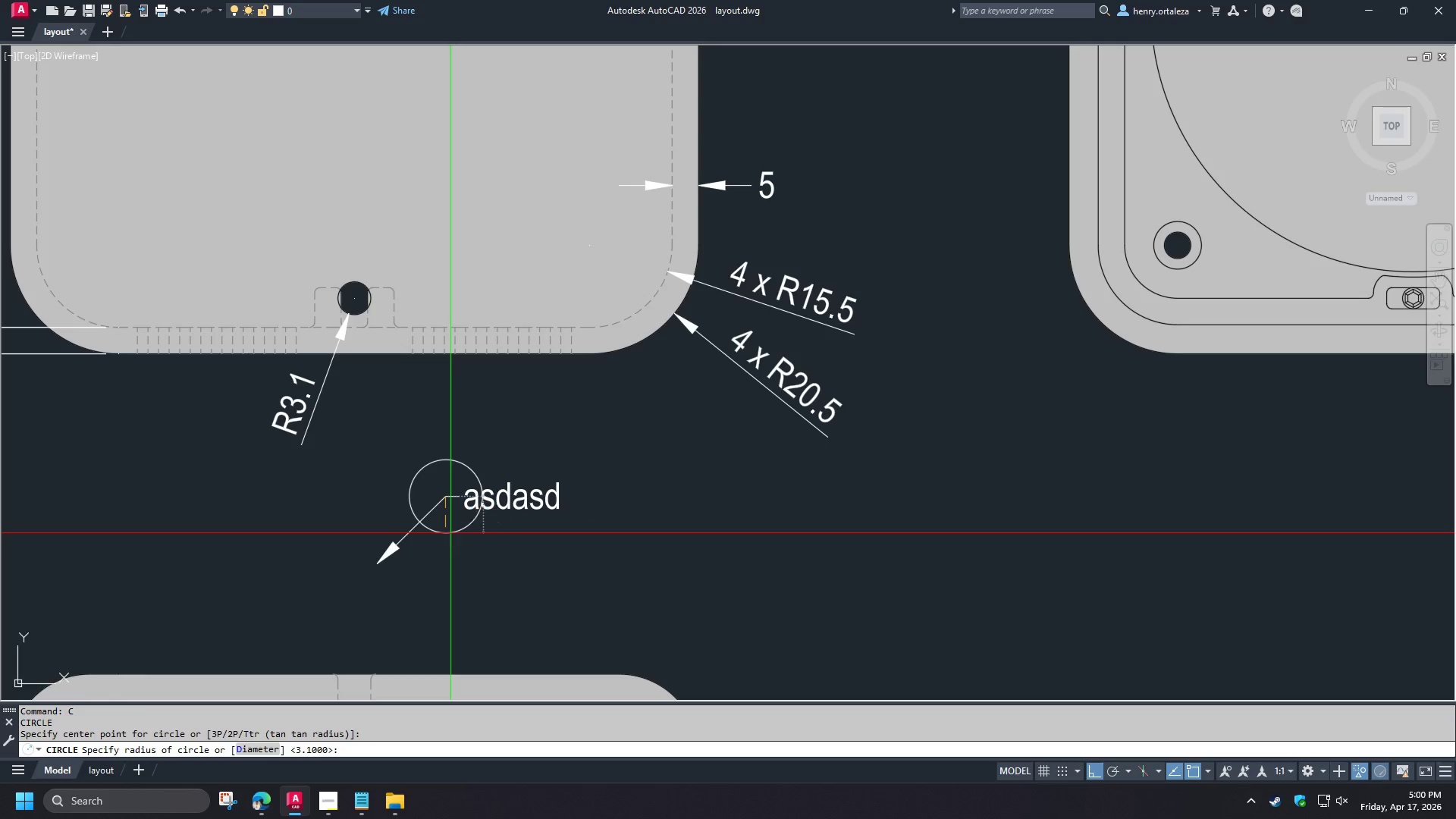 
key(Space)
 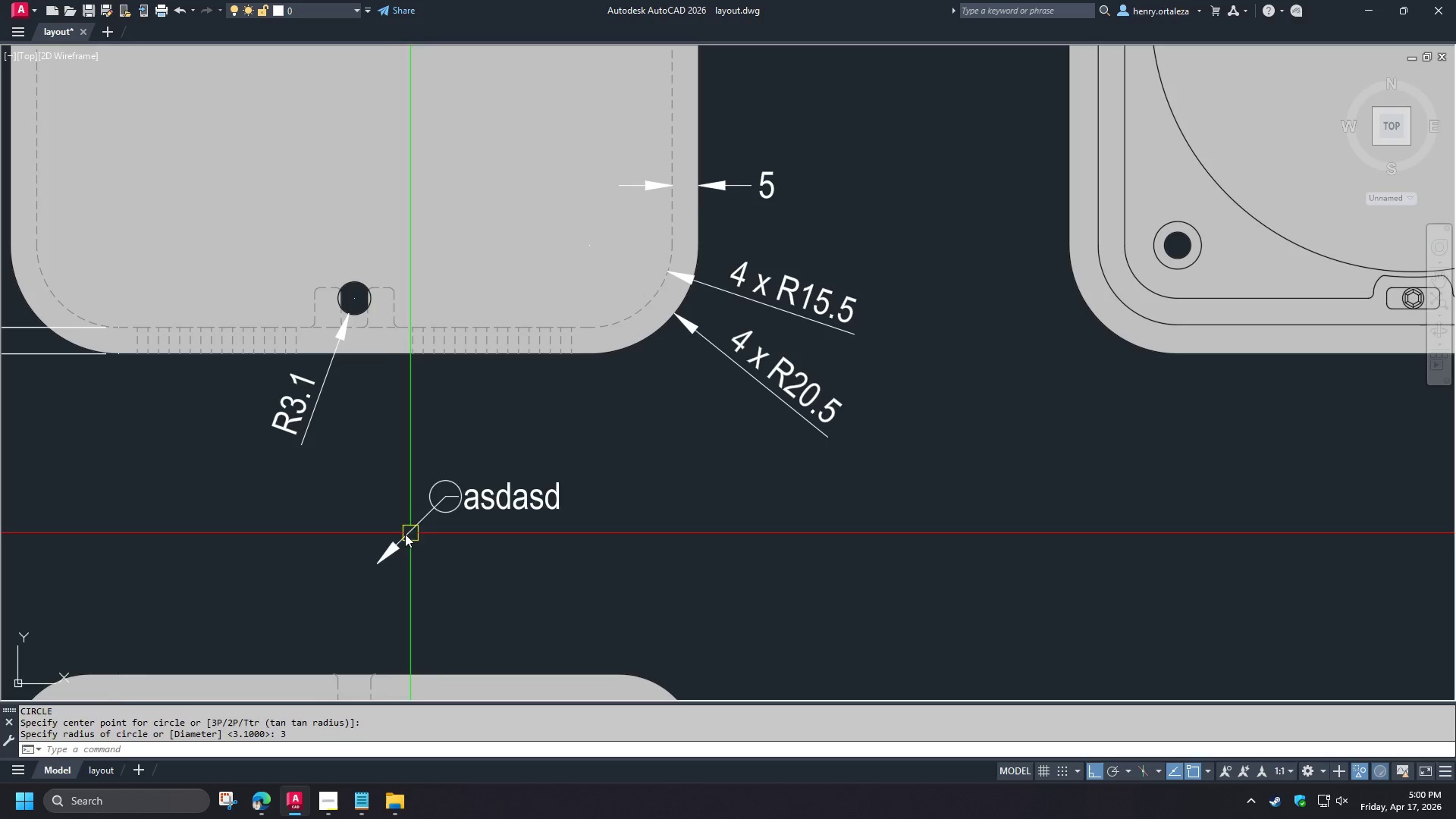 
left_click([400, 535])
 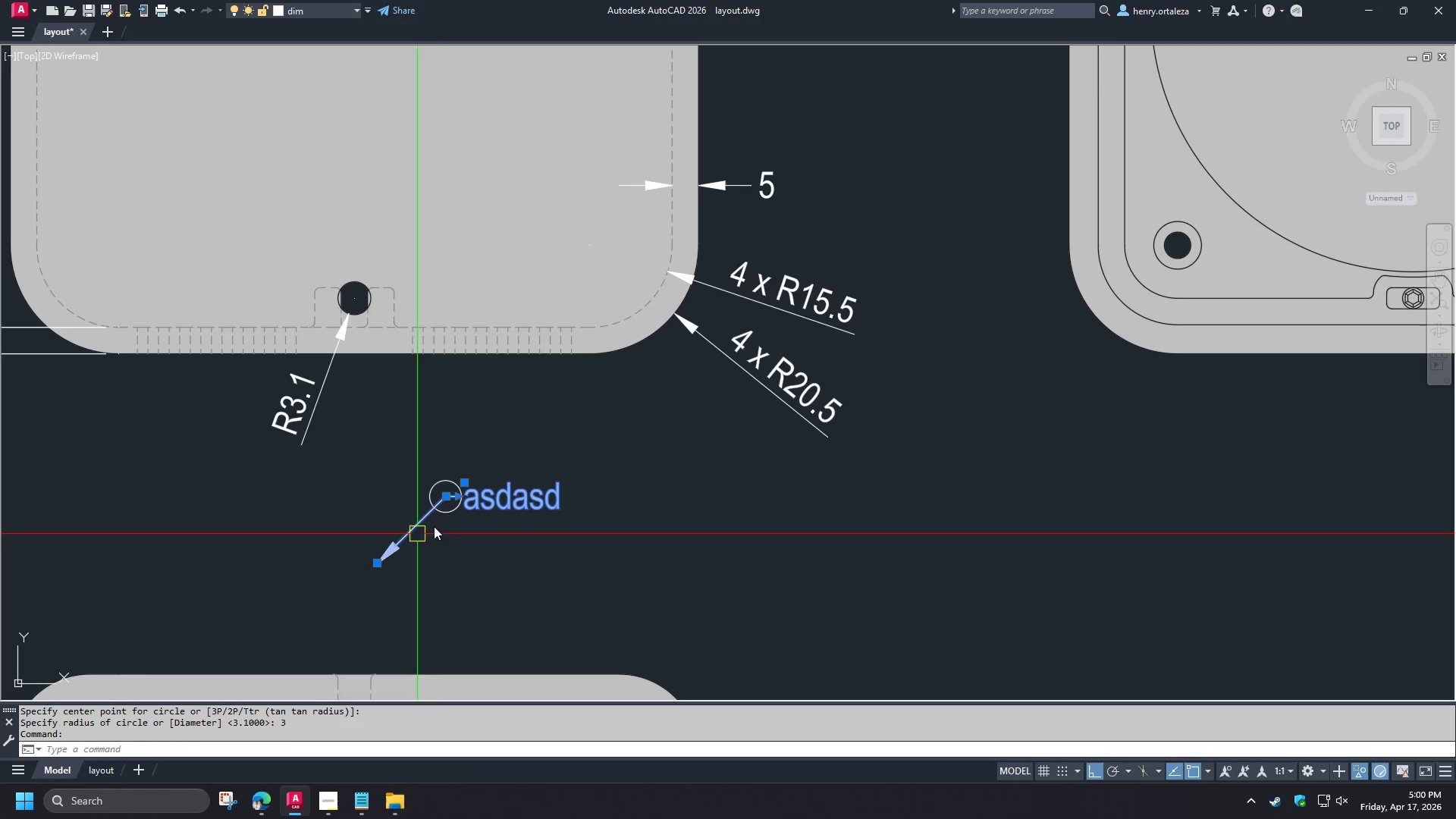 
key(Escape)
 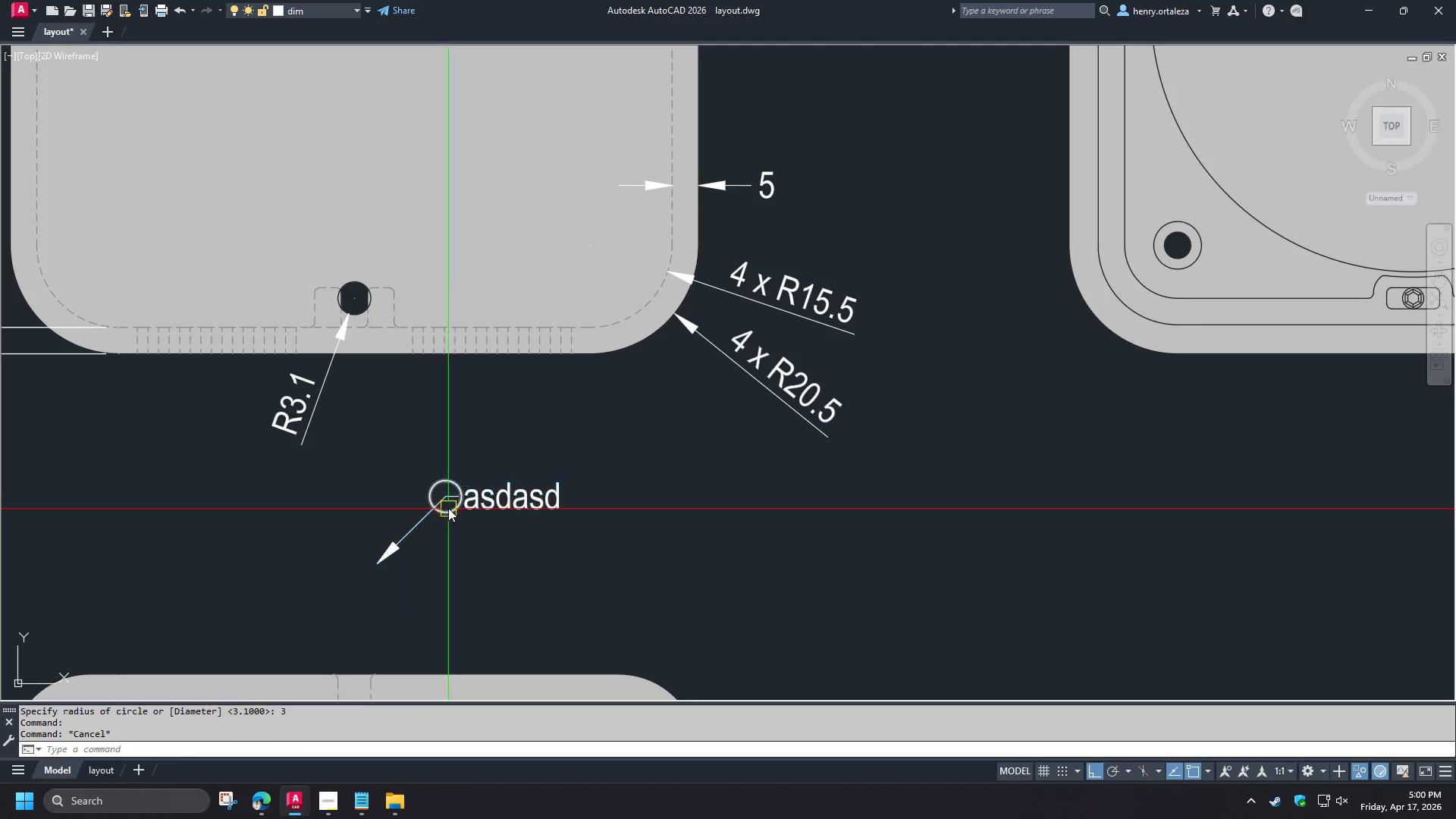 
left_click([448, 508])
 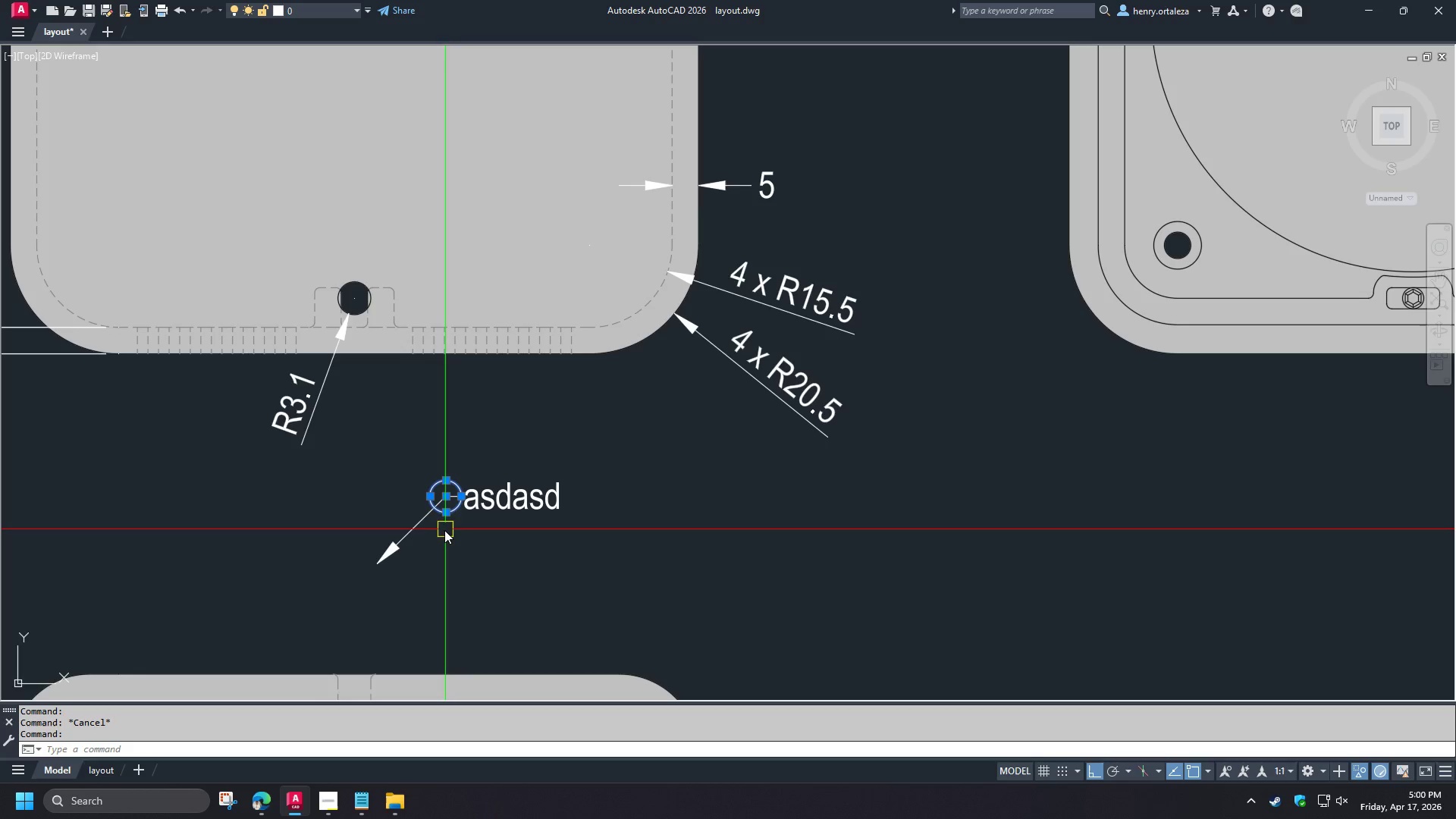 
key(E)
 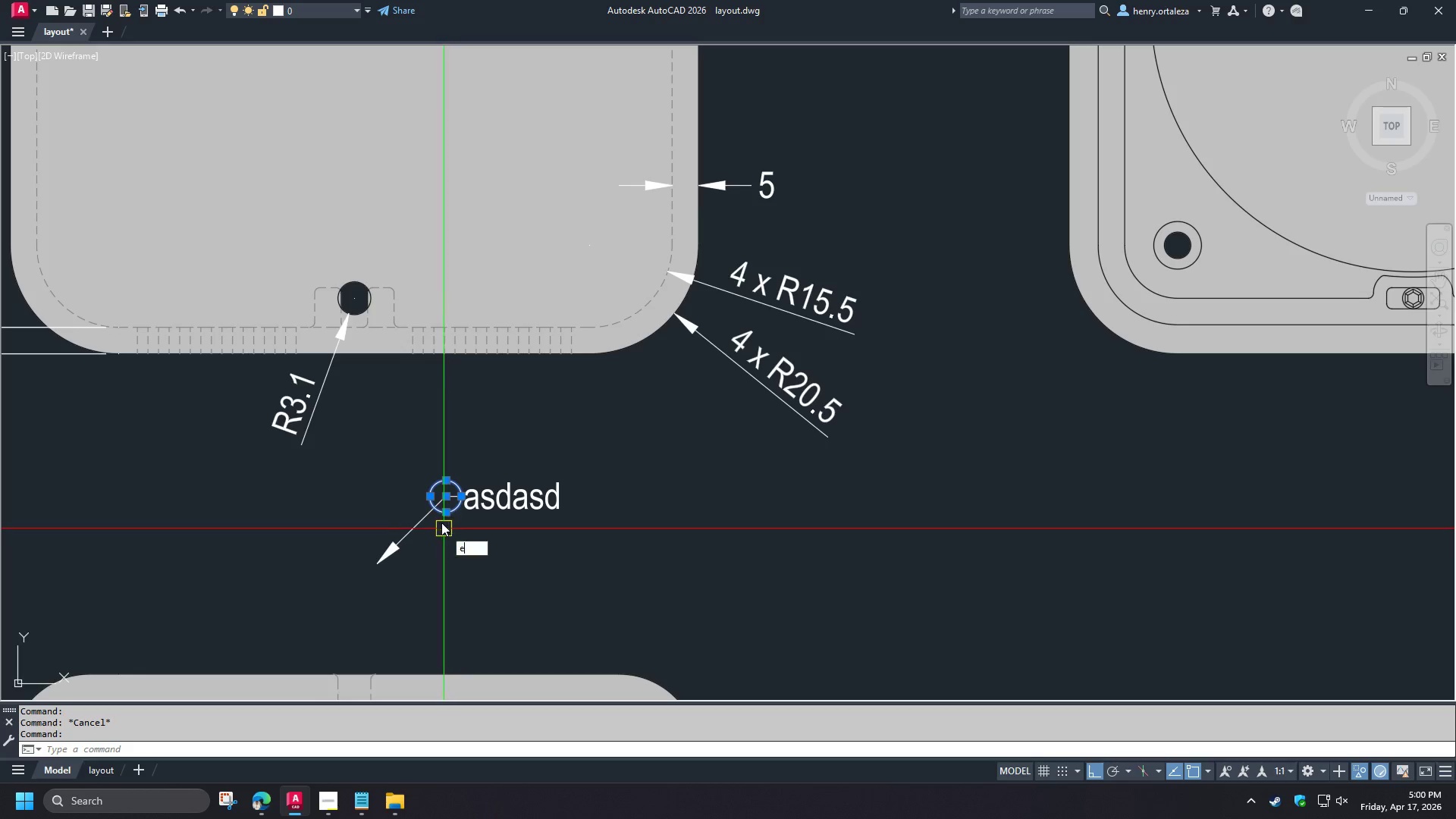 
key(Space)
 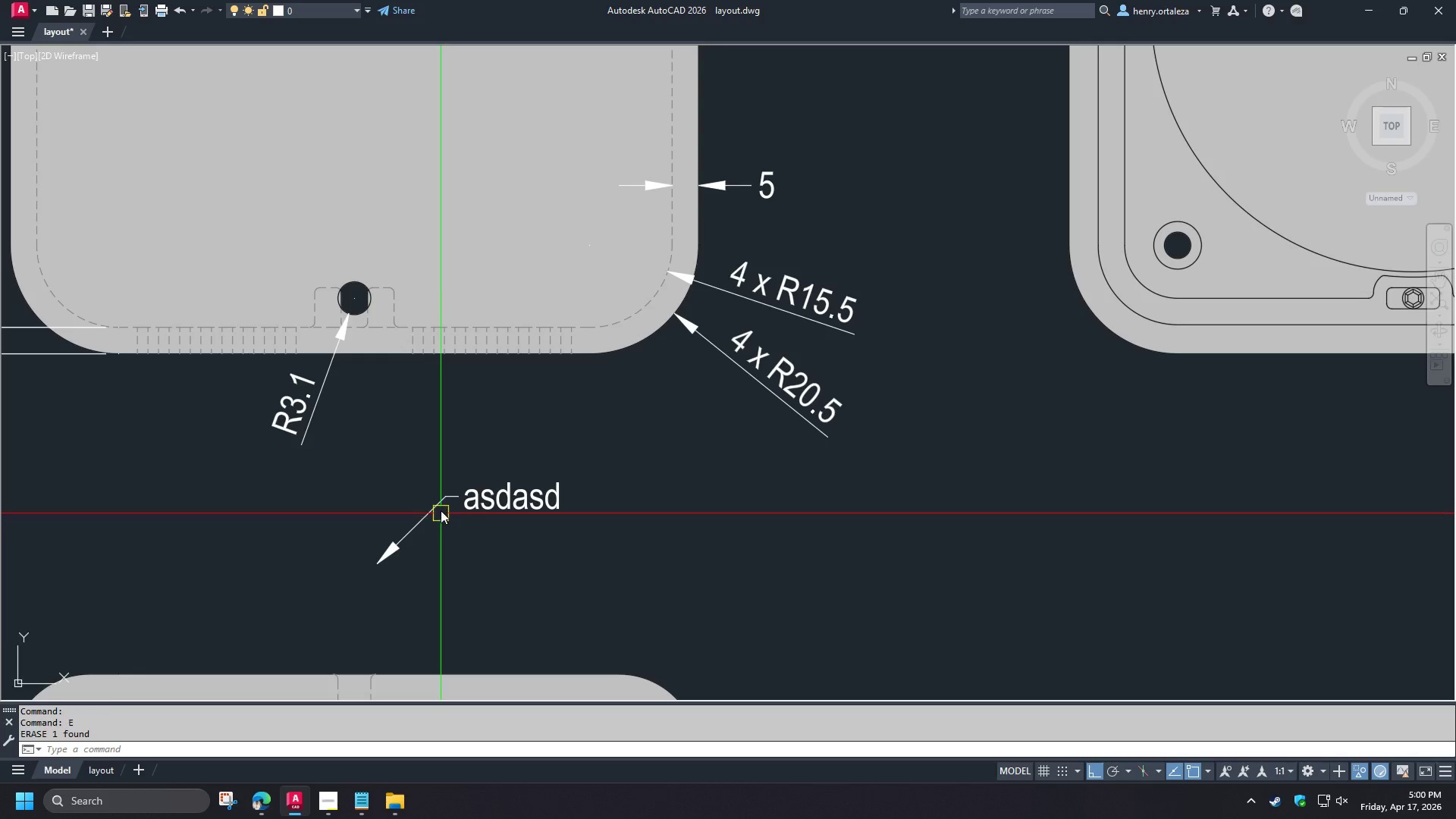 
key(C)
 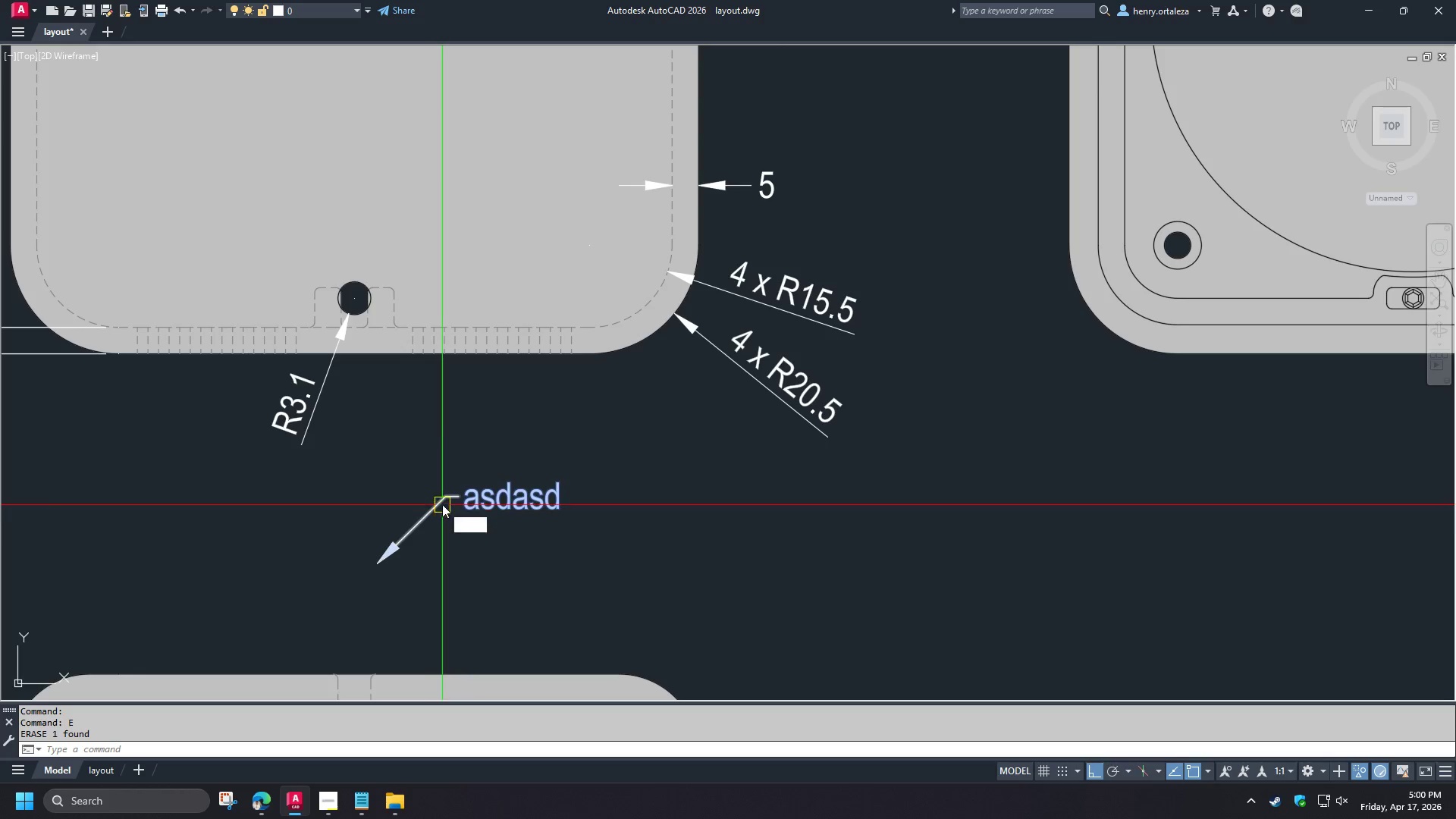 
key(Space)
 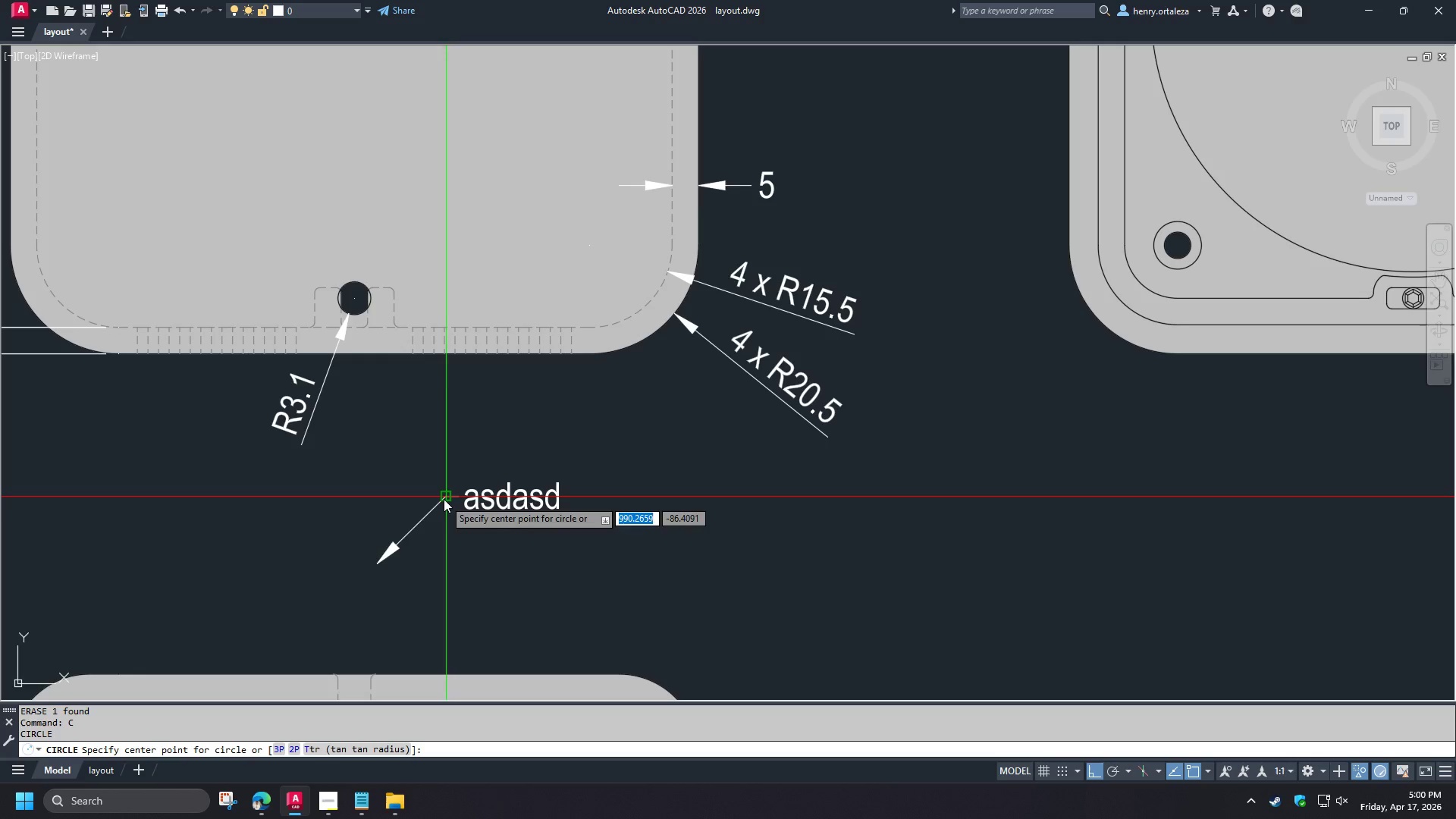 
left_click([444, 499])
 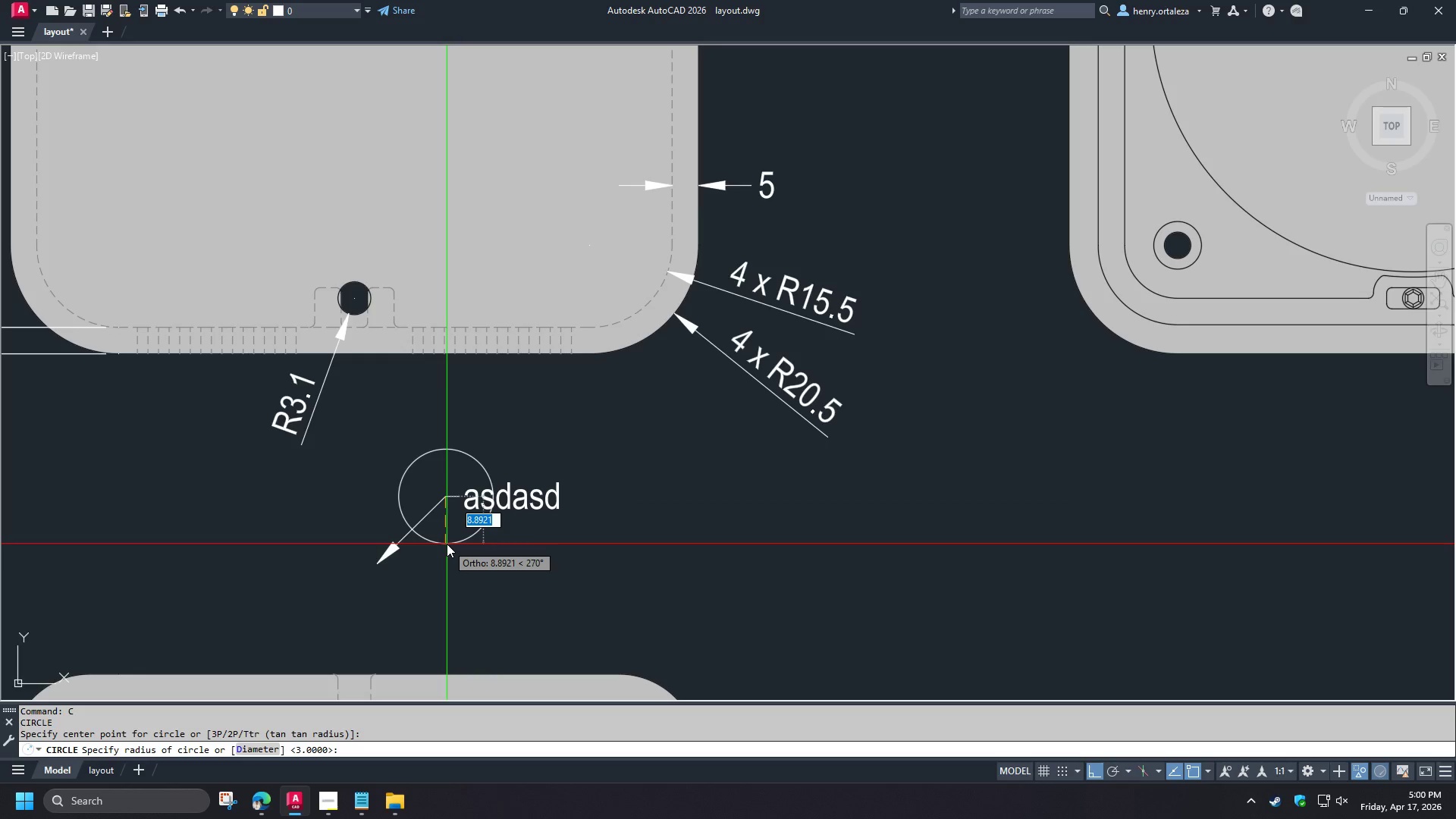 
key(6)
 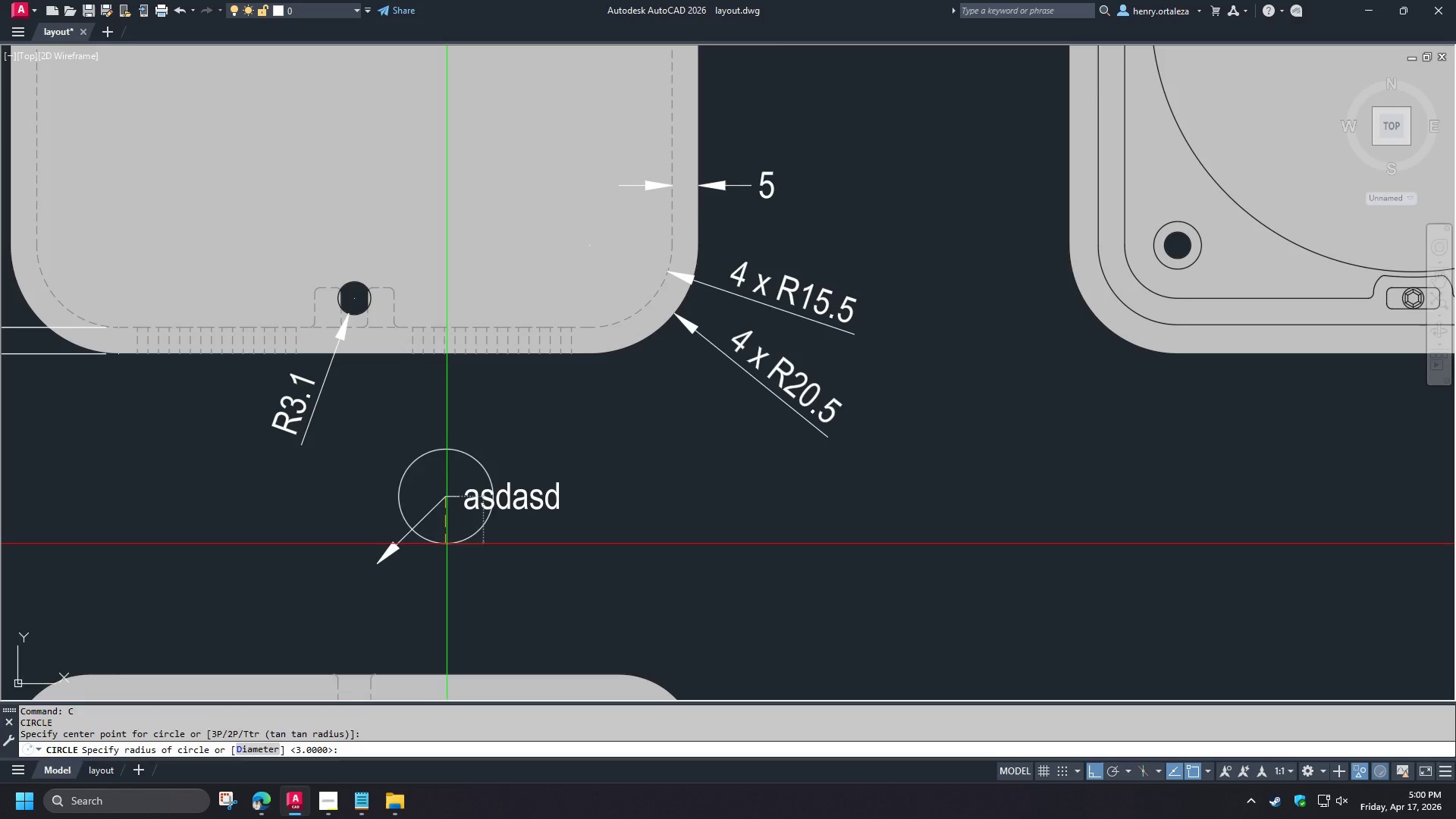 
key(Space)
 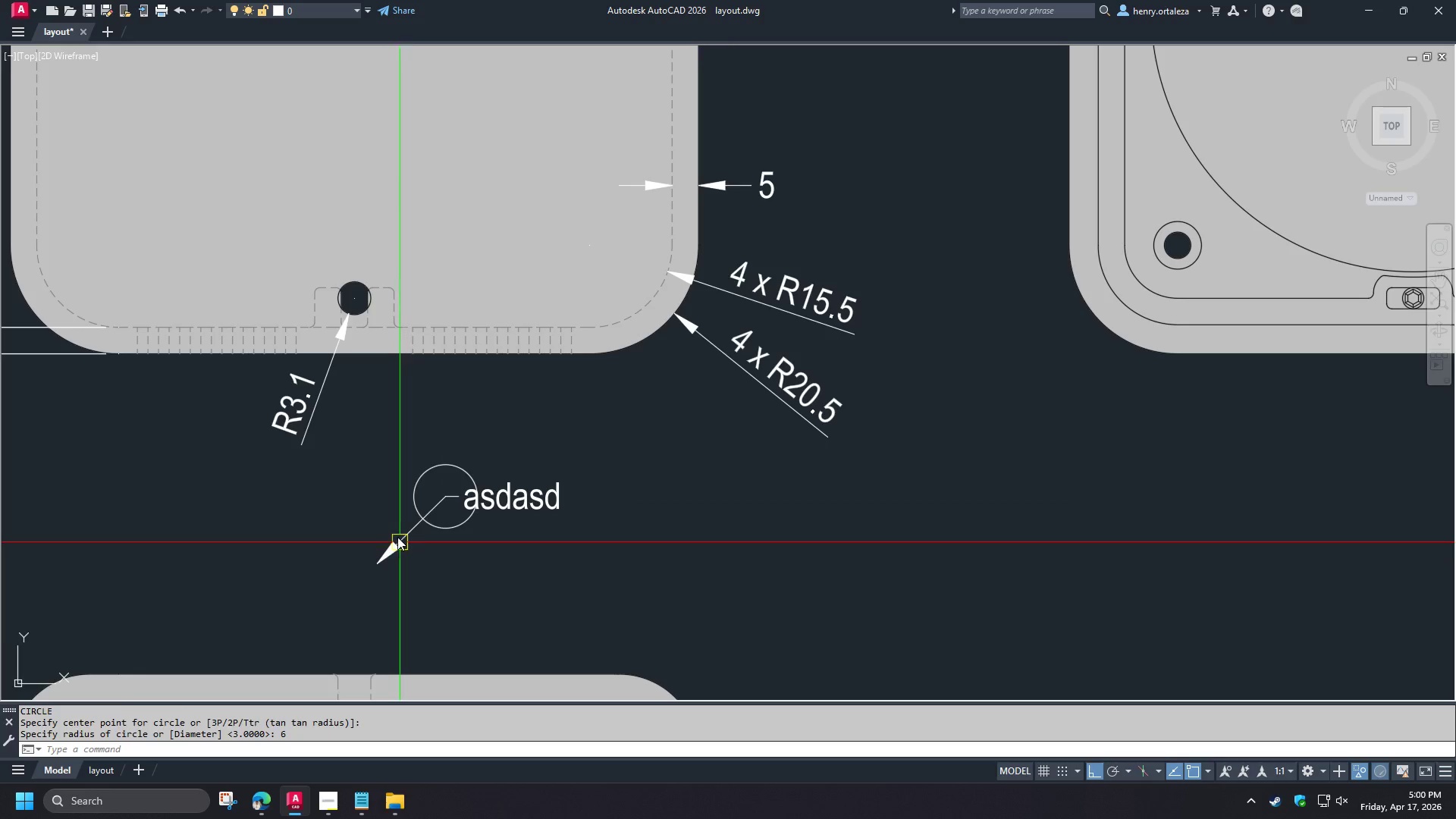 
left_click([397, 537])
 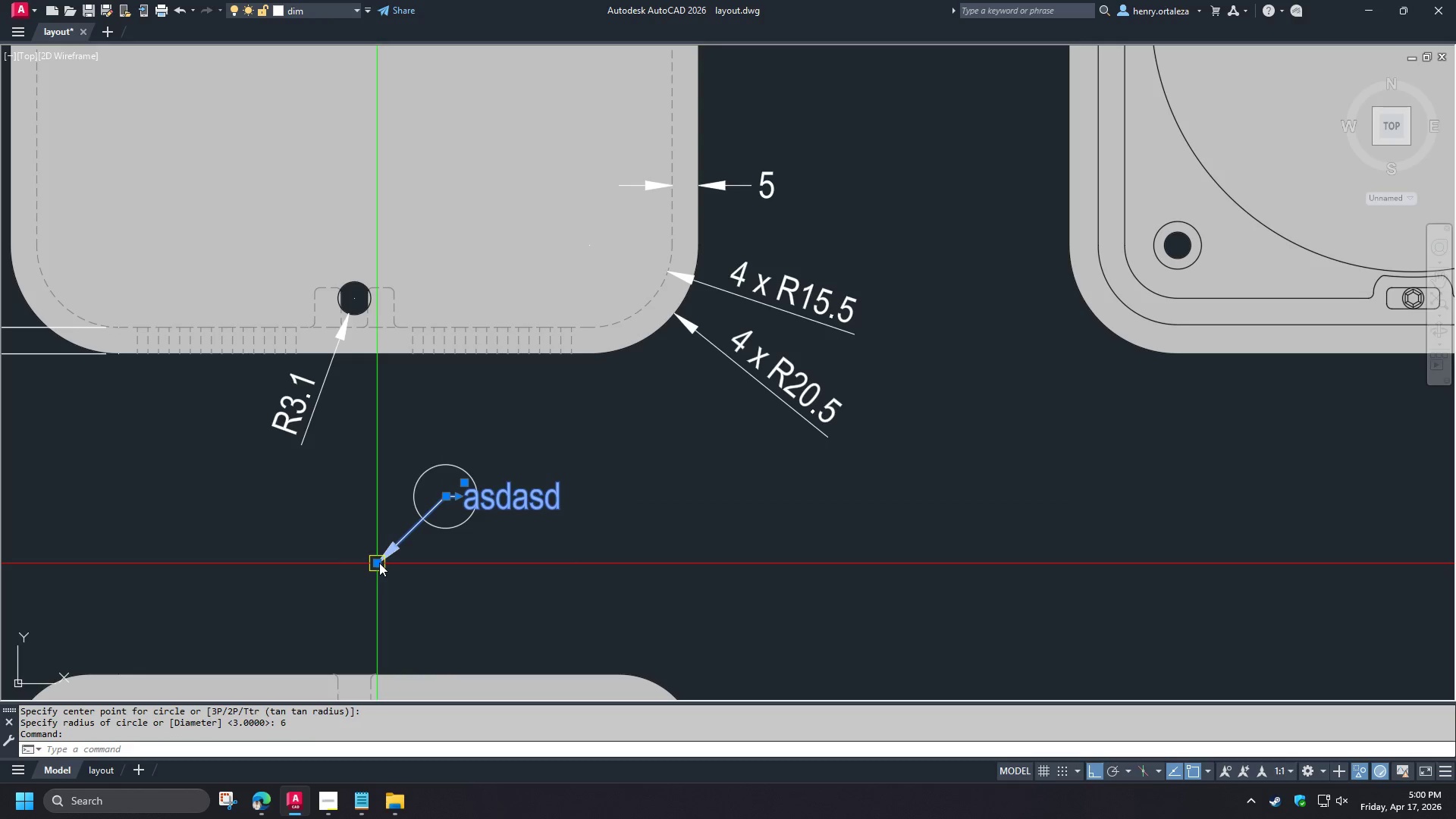 
left_click([378, 563])
 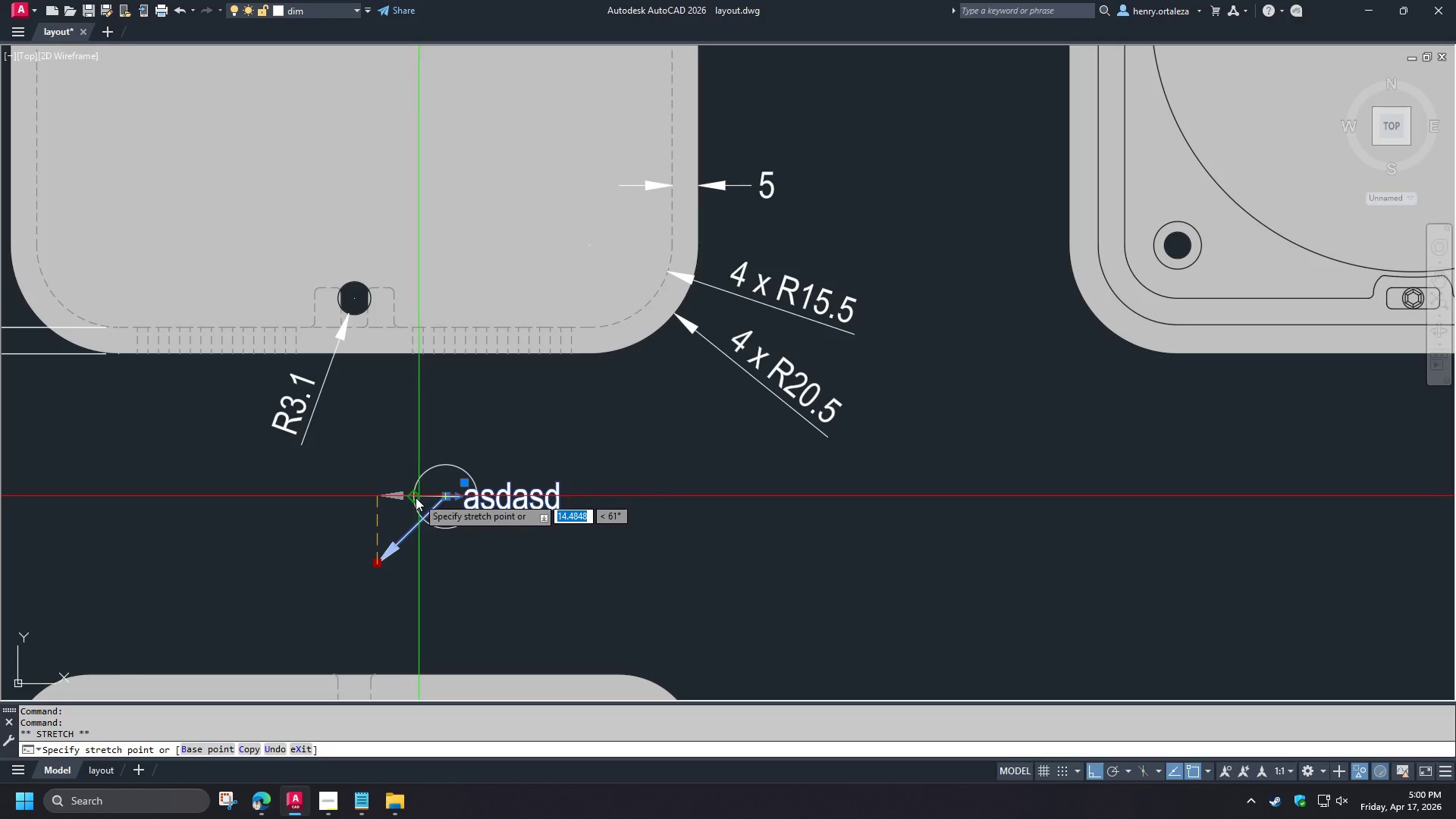 
left_click([414, 497])
 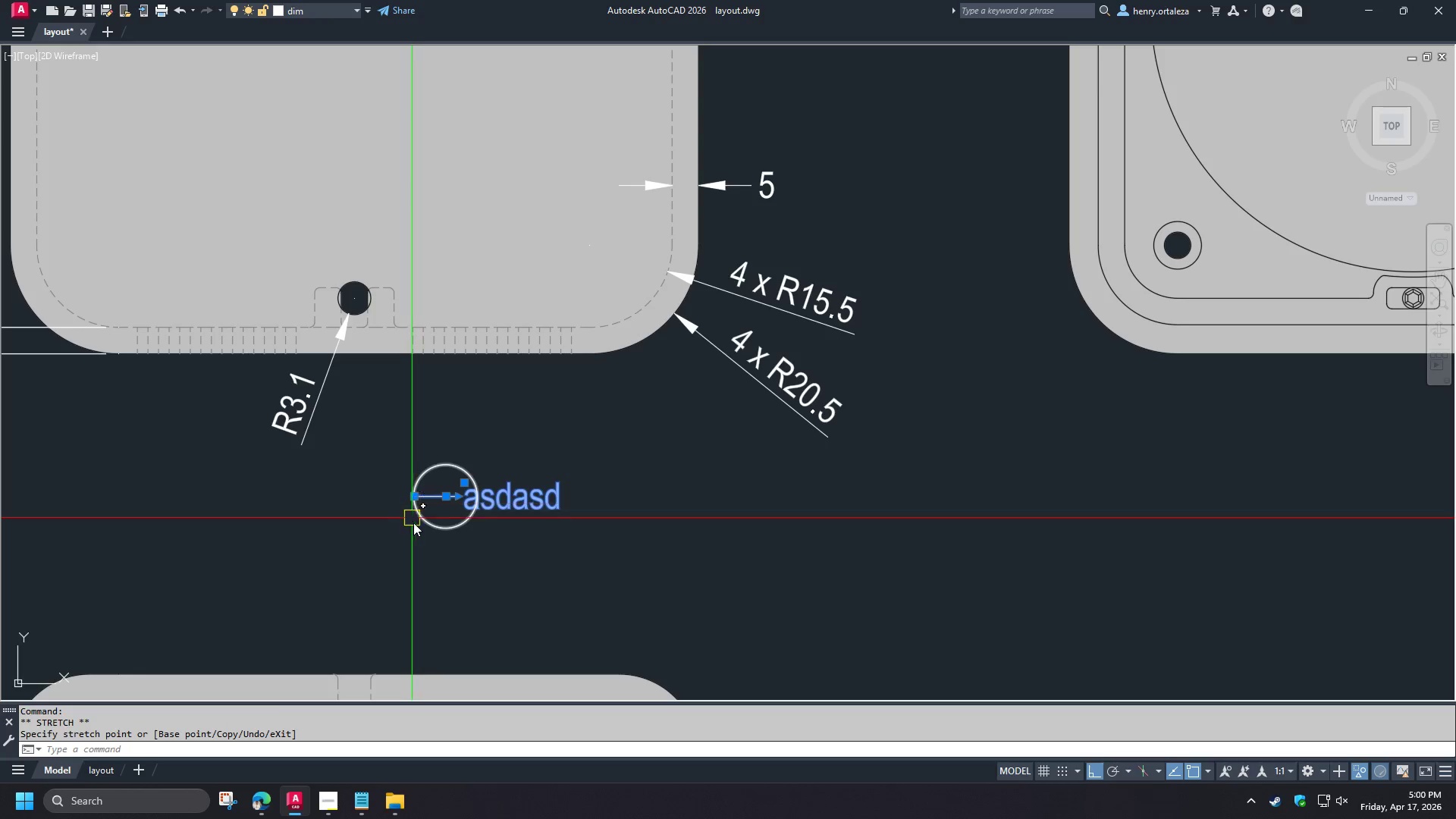 
key(Escape)
 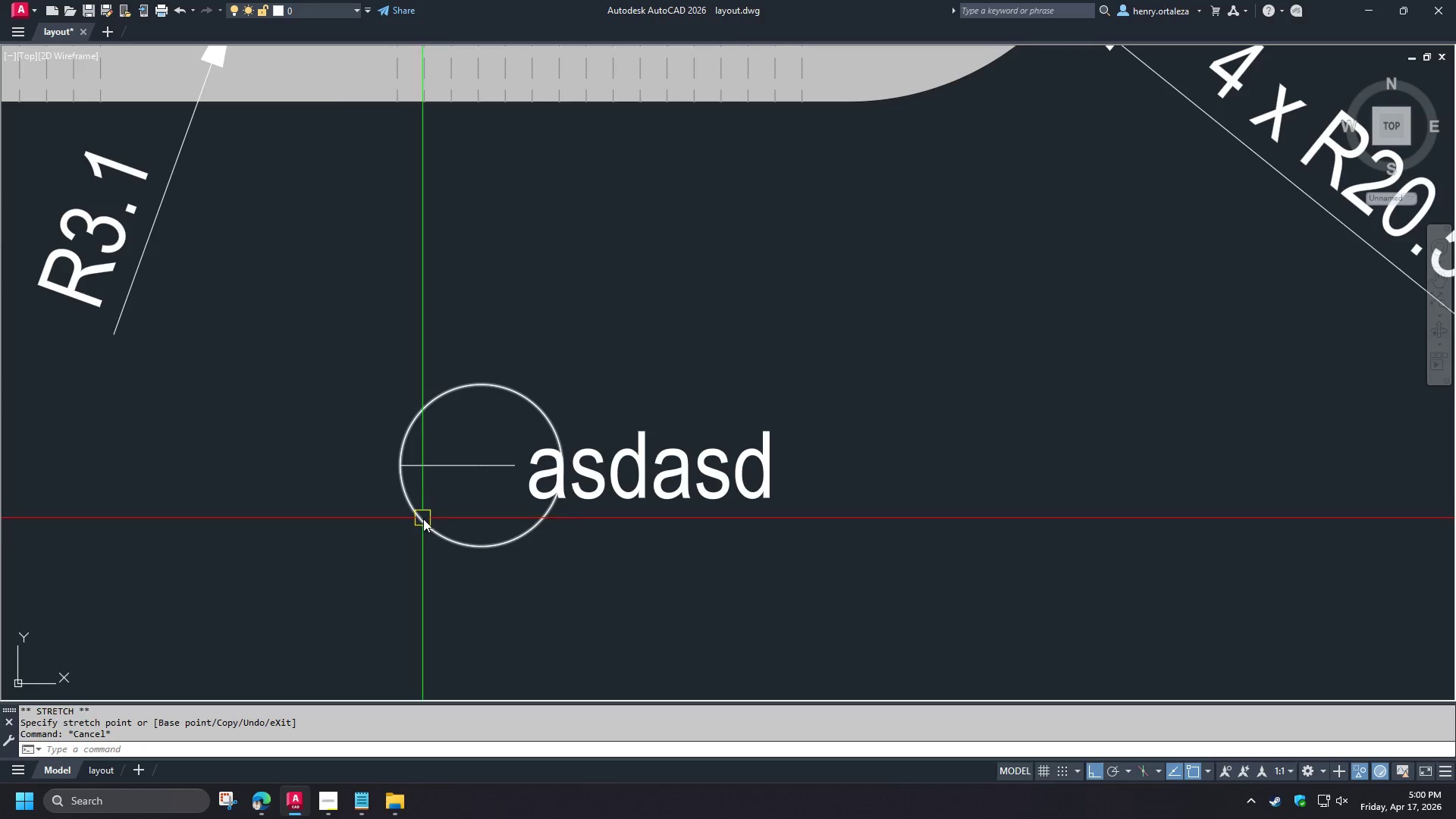 
left_click([423, 519])
 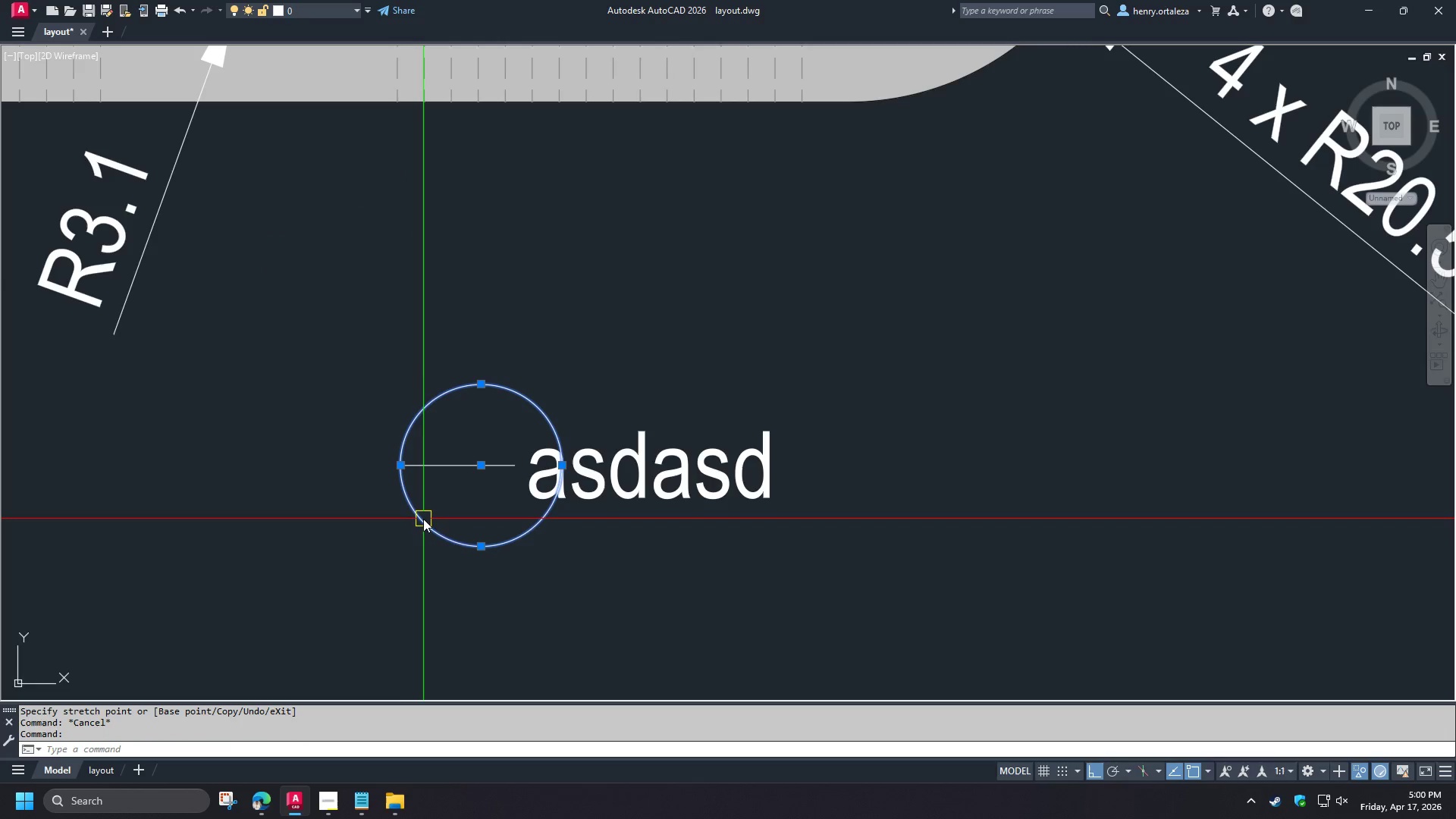 
scroll: coordinate [420, 516], scroll_direction: up, amount: 2.0
 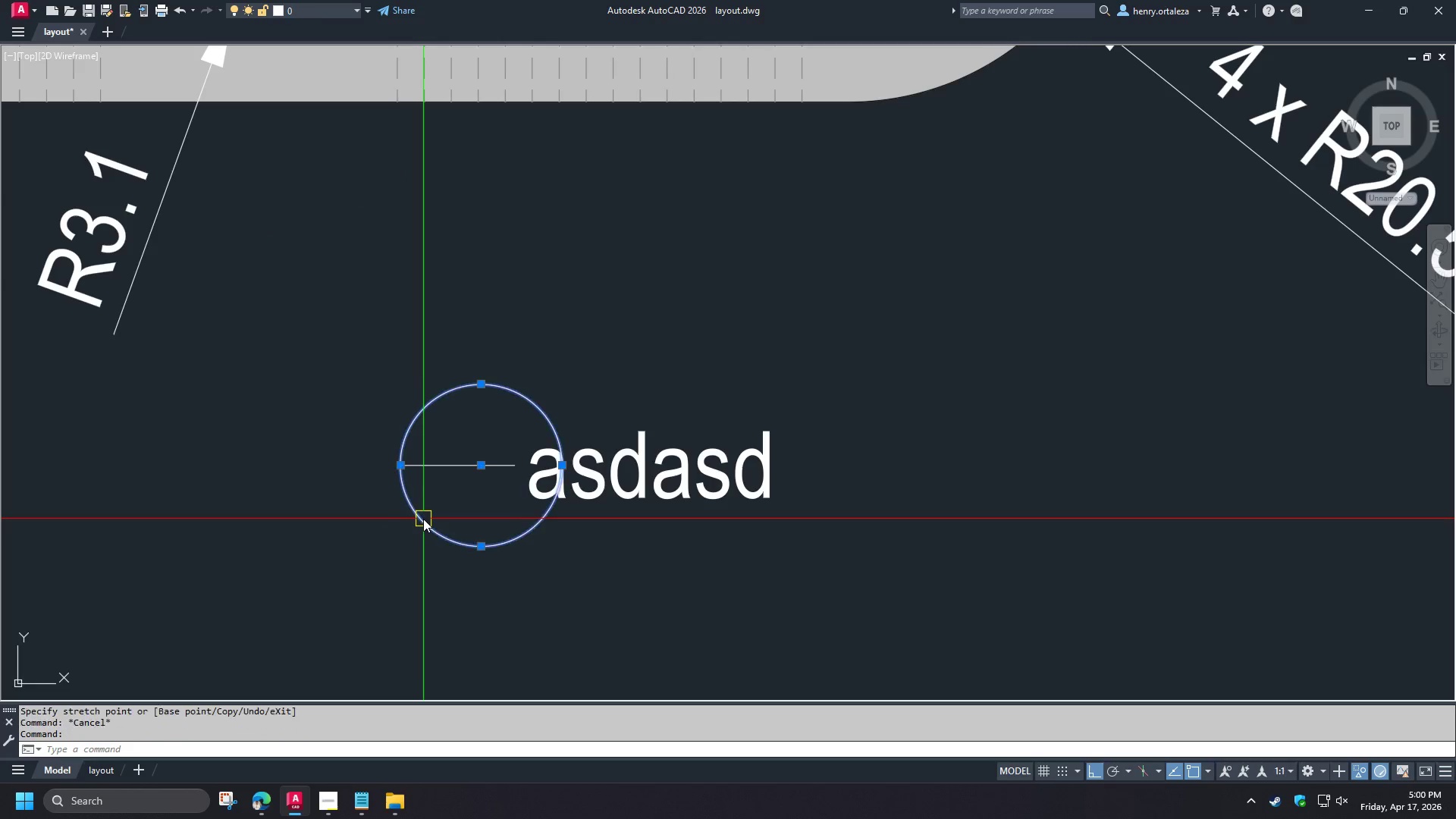 
key(E)
 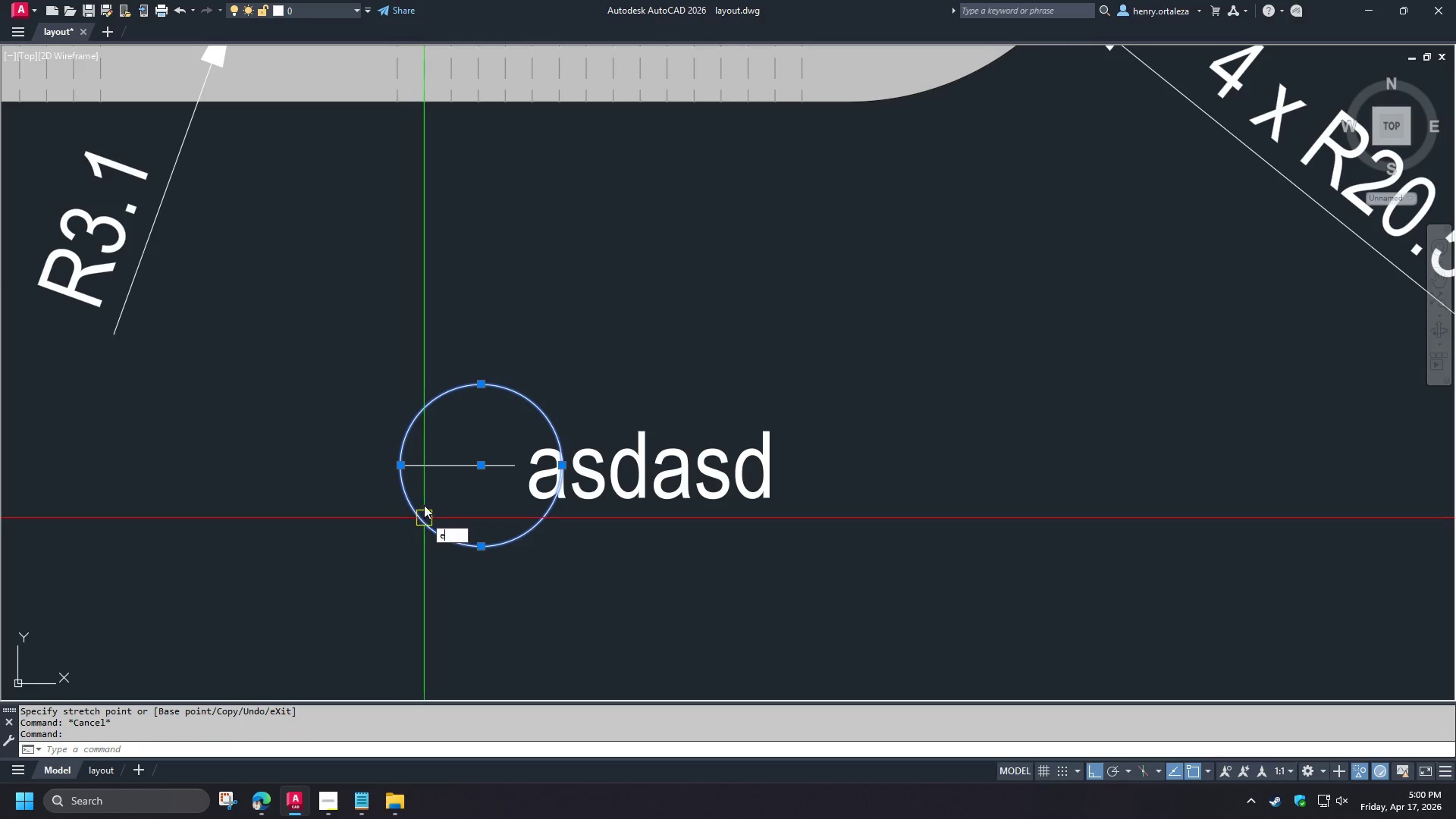 
key(Space)
 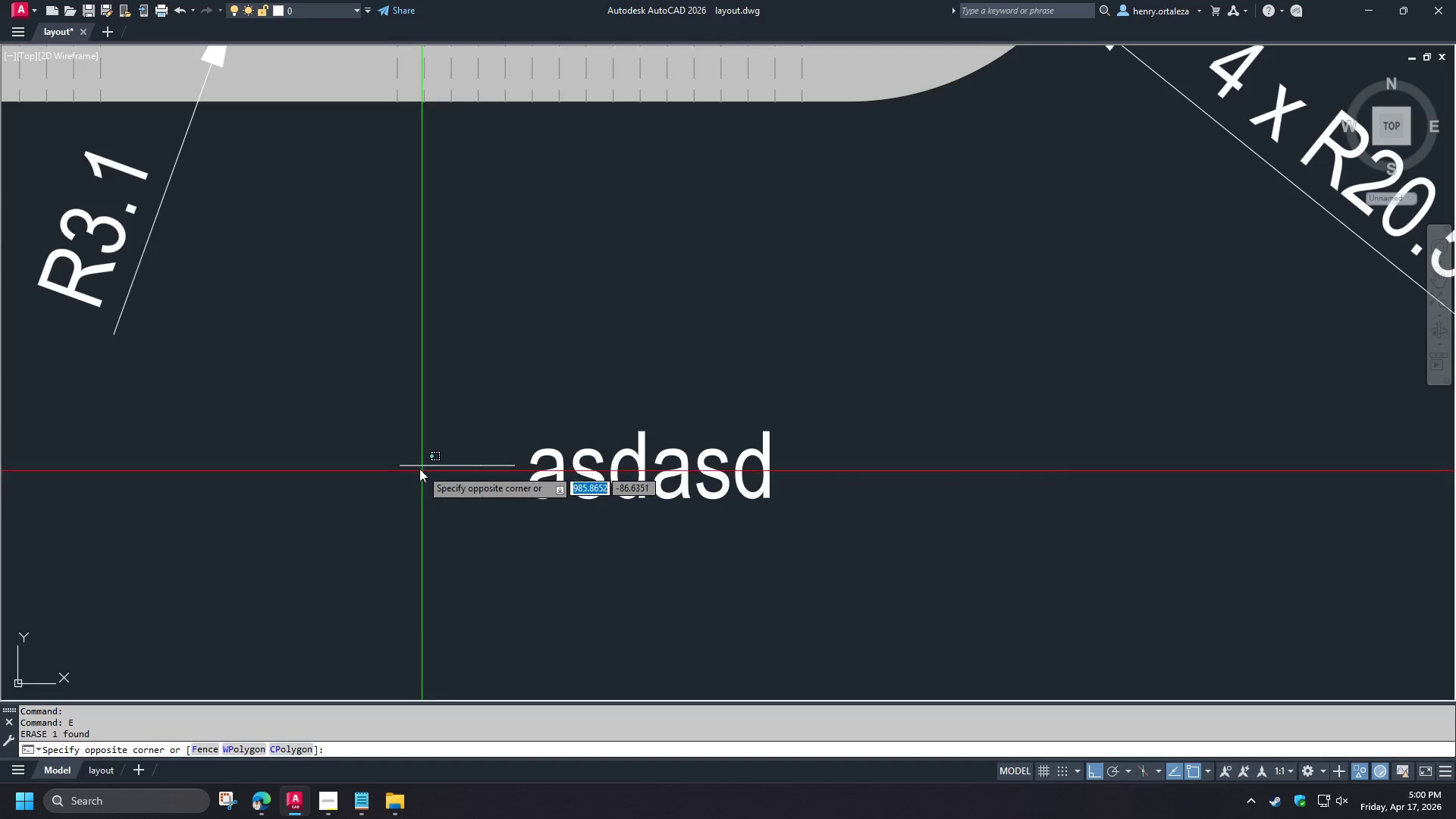 
double_click([400, 452])
 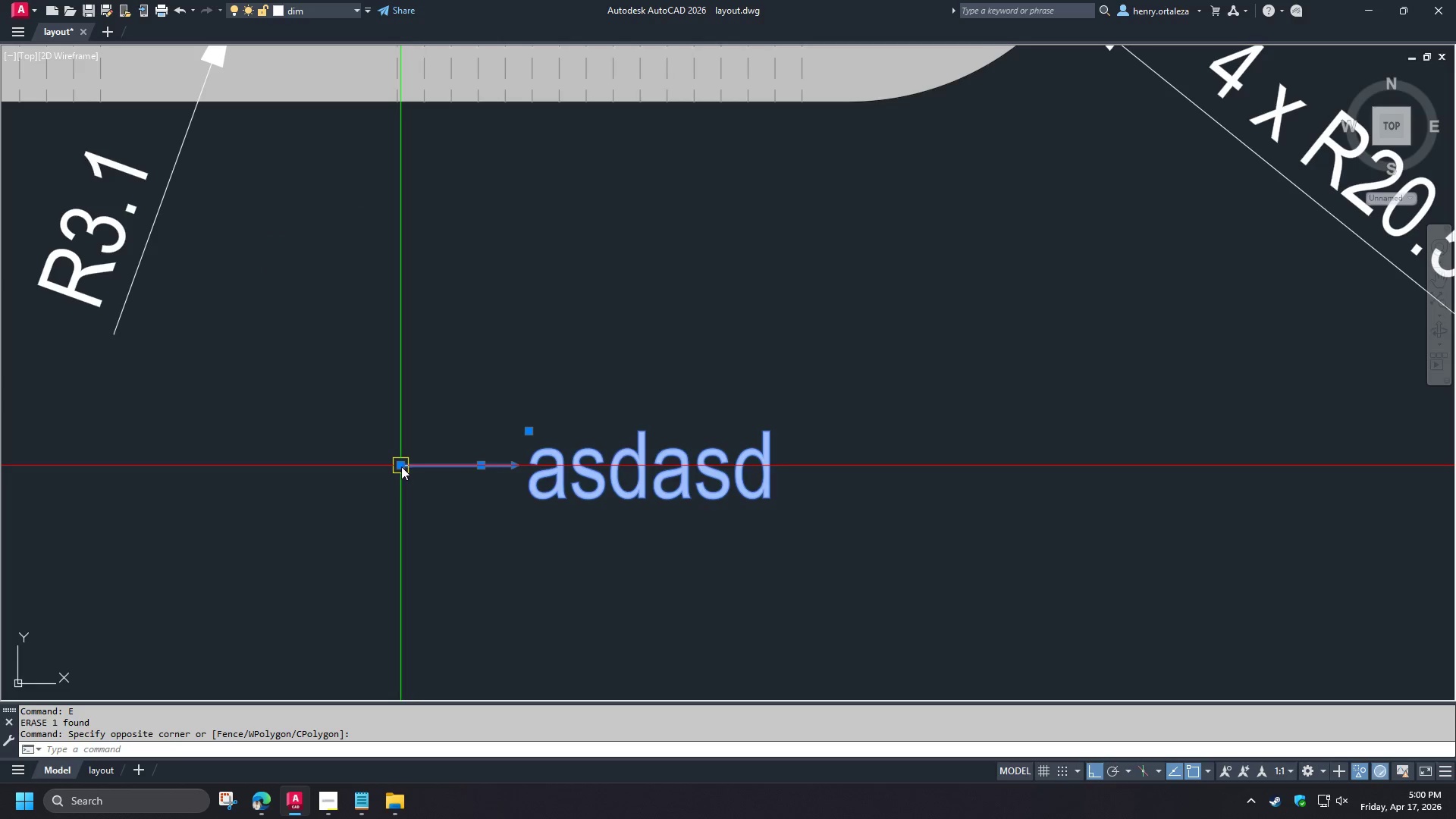 
left_click([401, 466])
 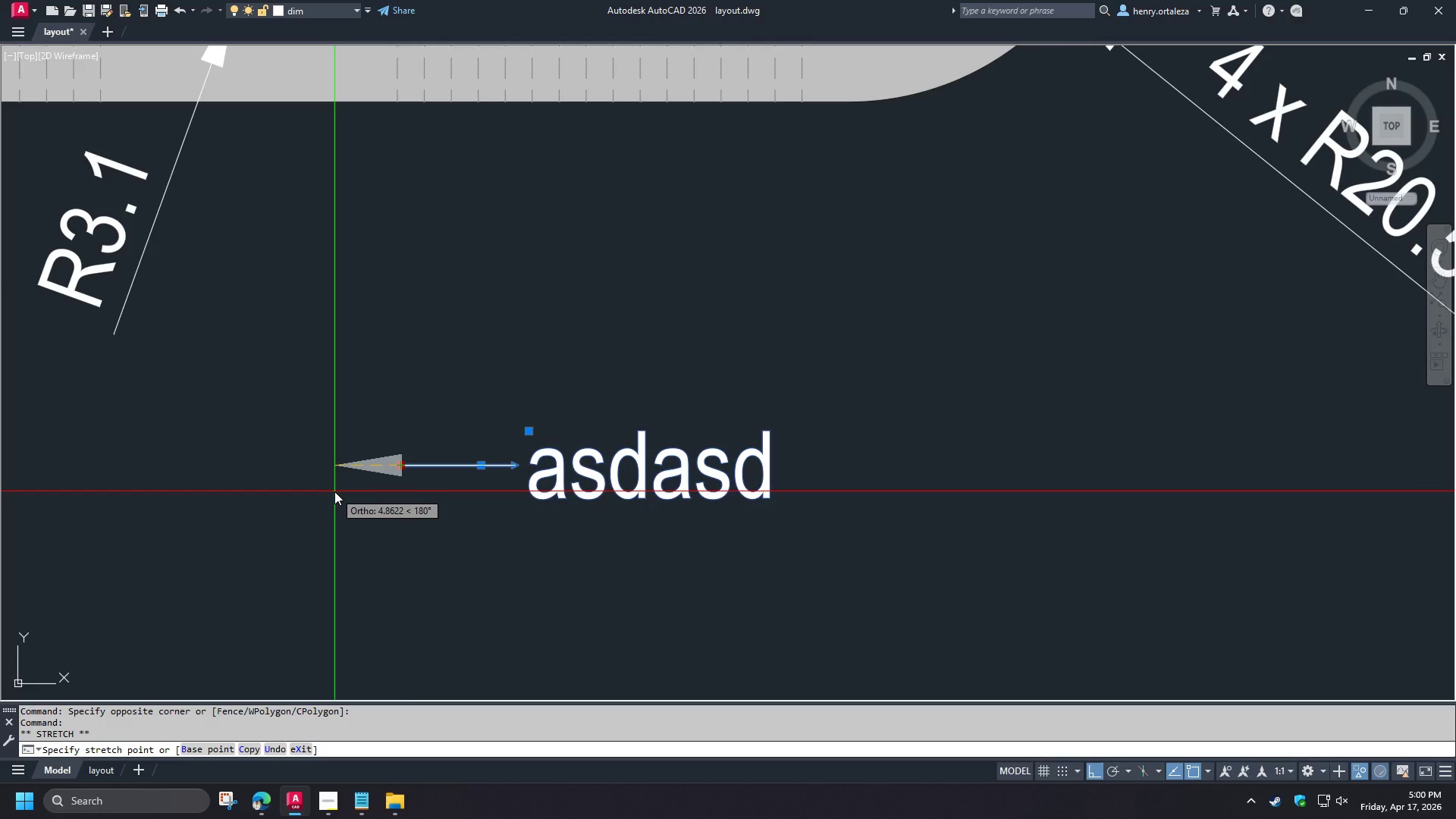 
left_click([334, 491])
 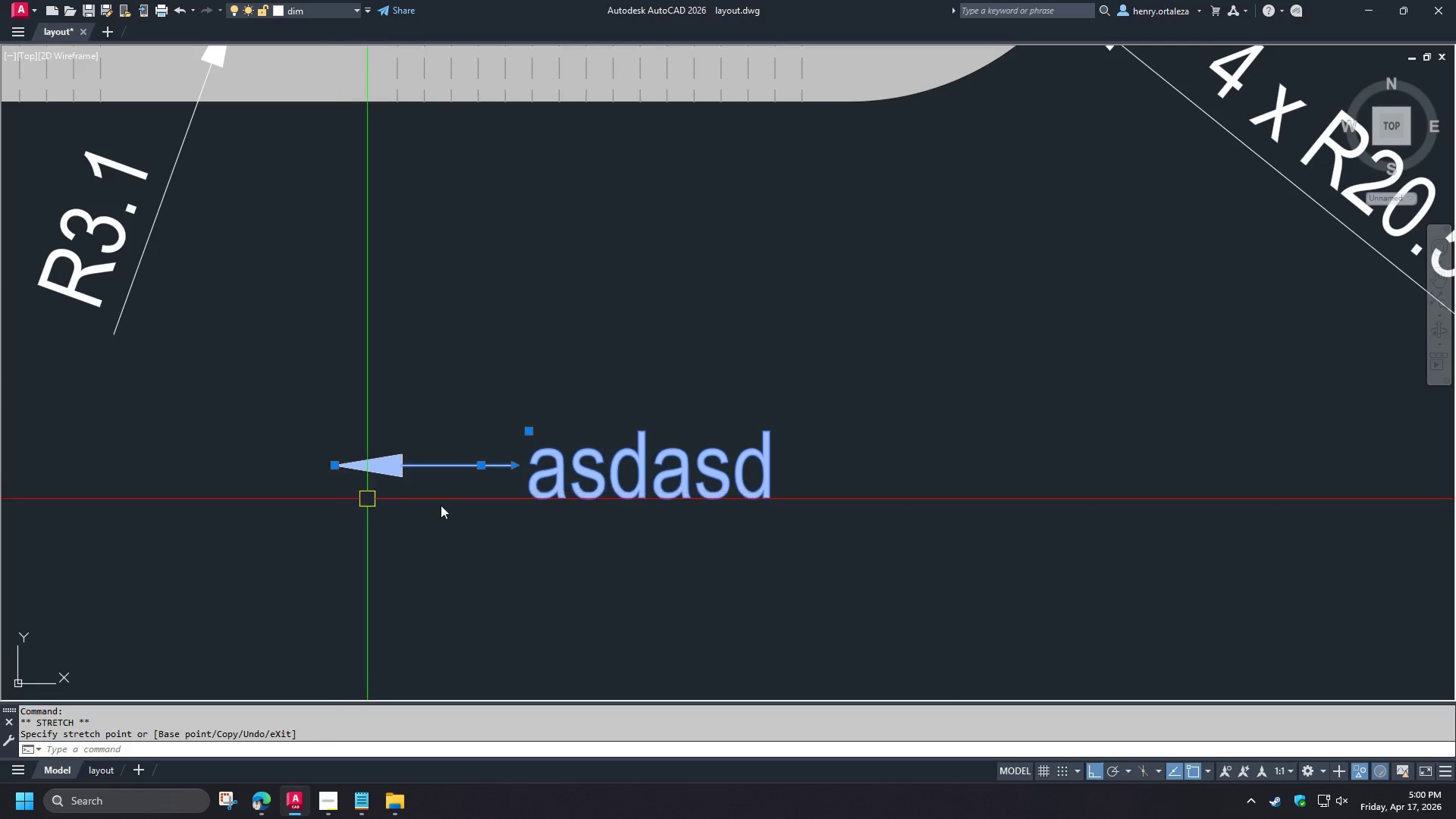 
key(Escape)
 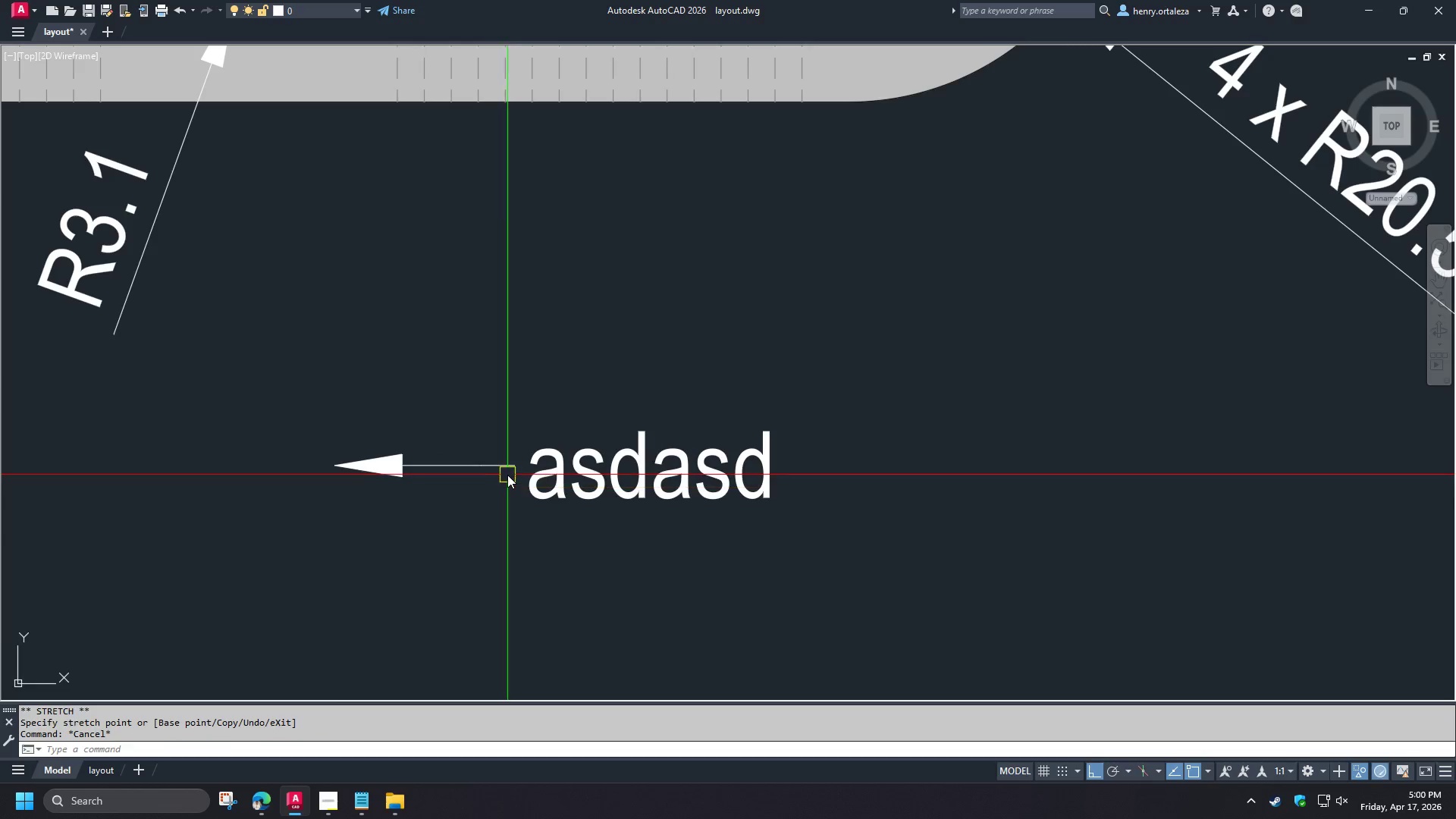 
key(C)
 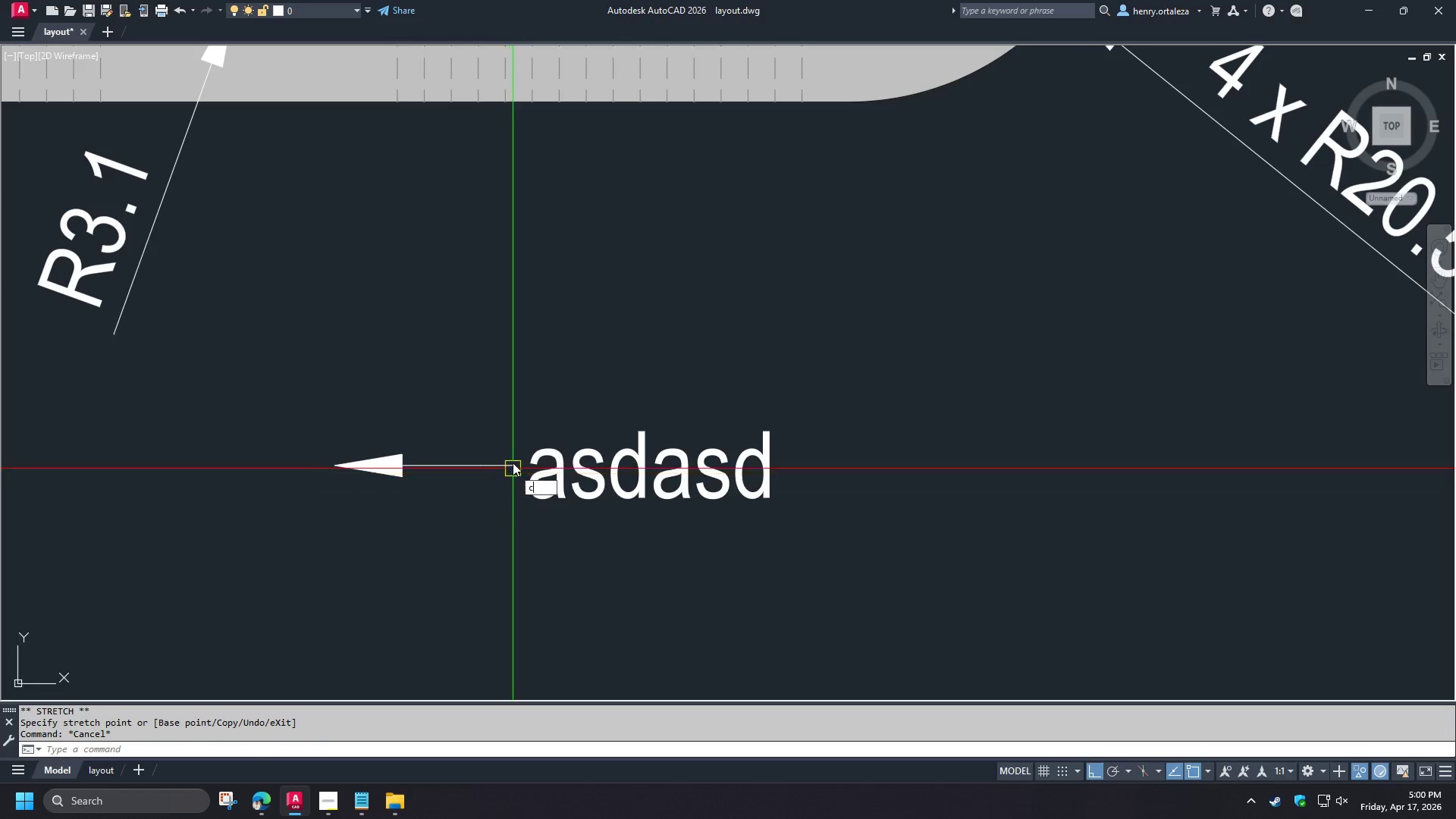 
key(Space)
 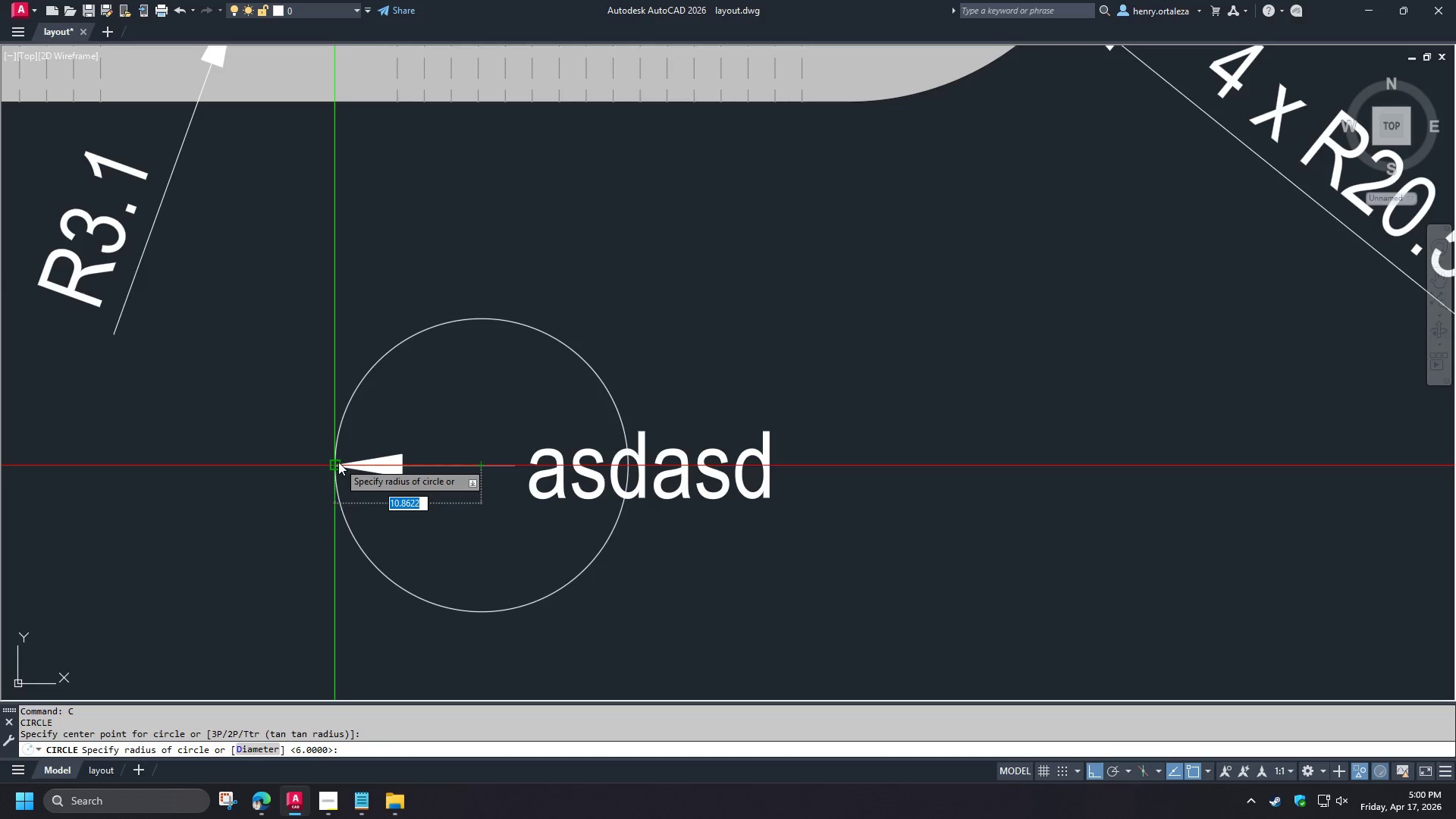 
key(Numpad1)
 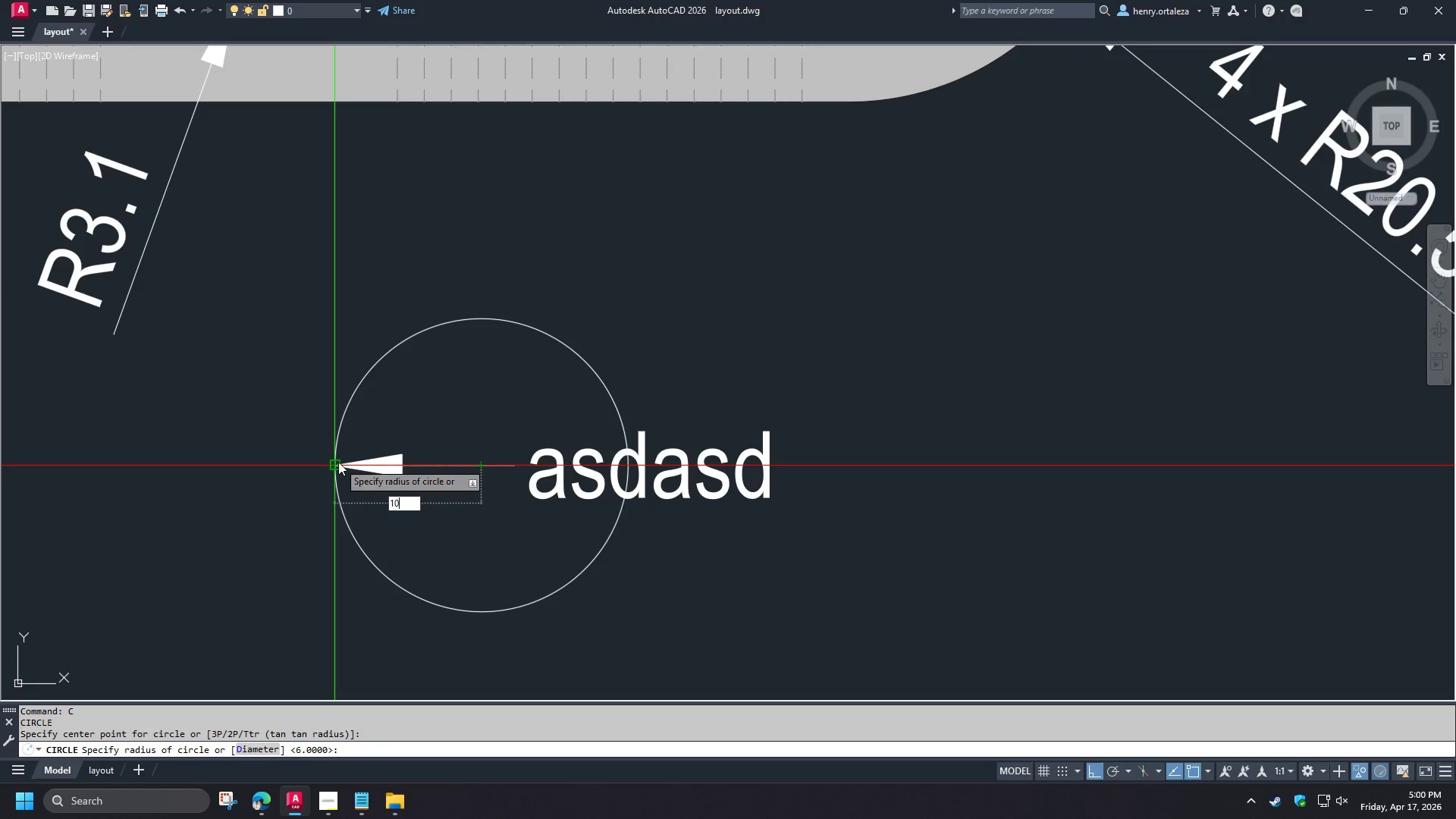 
key(Numpad0)
 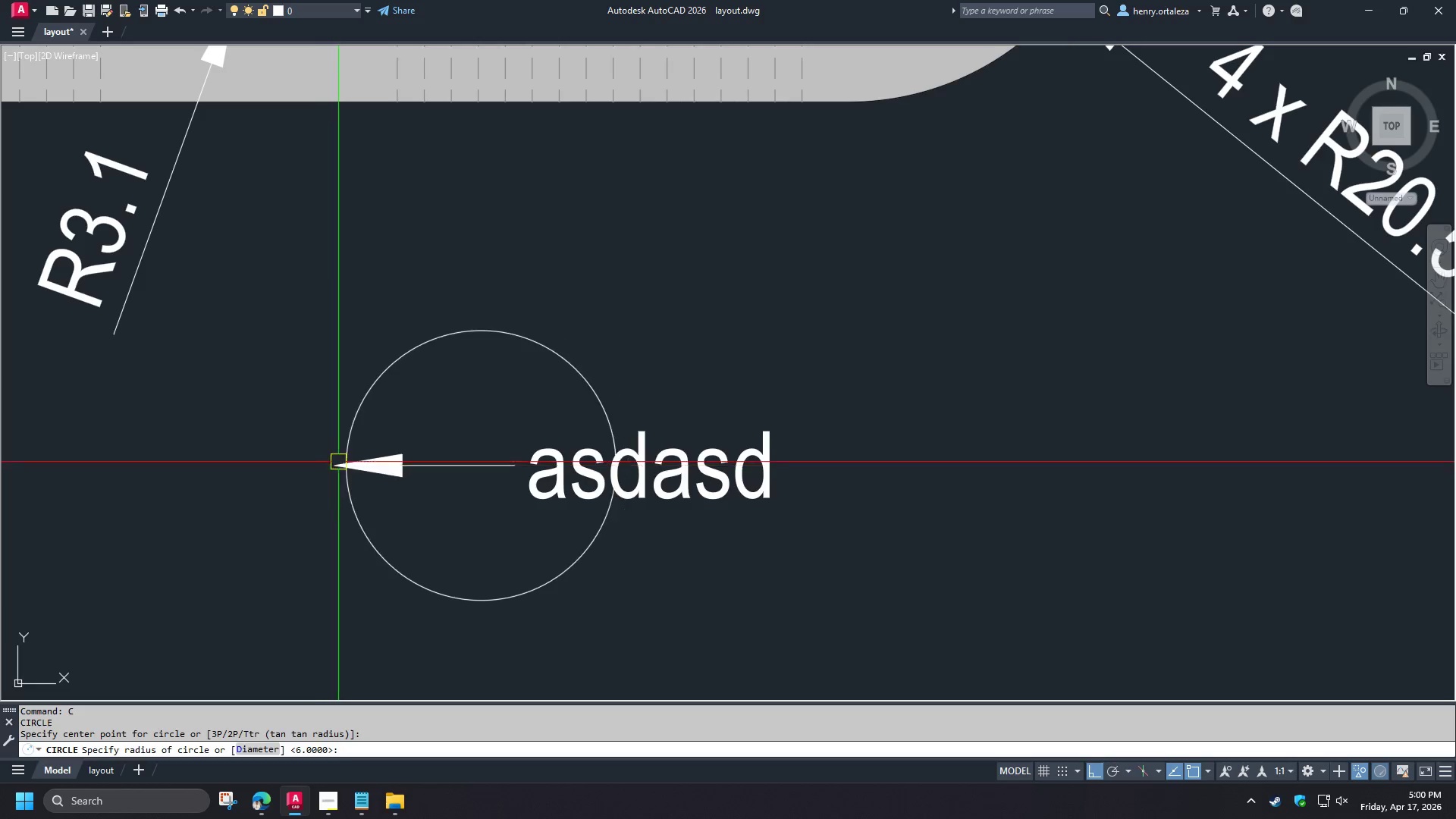 
key(NumpadEnter)
 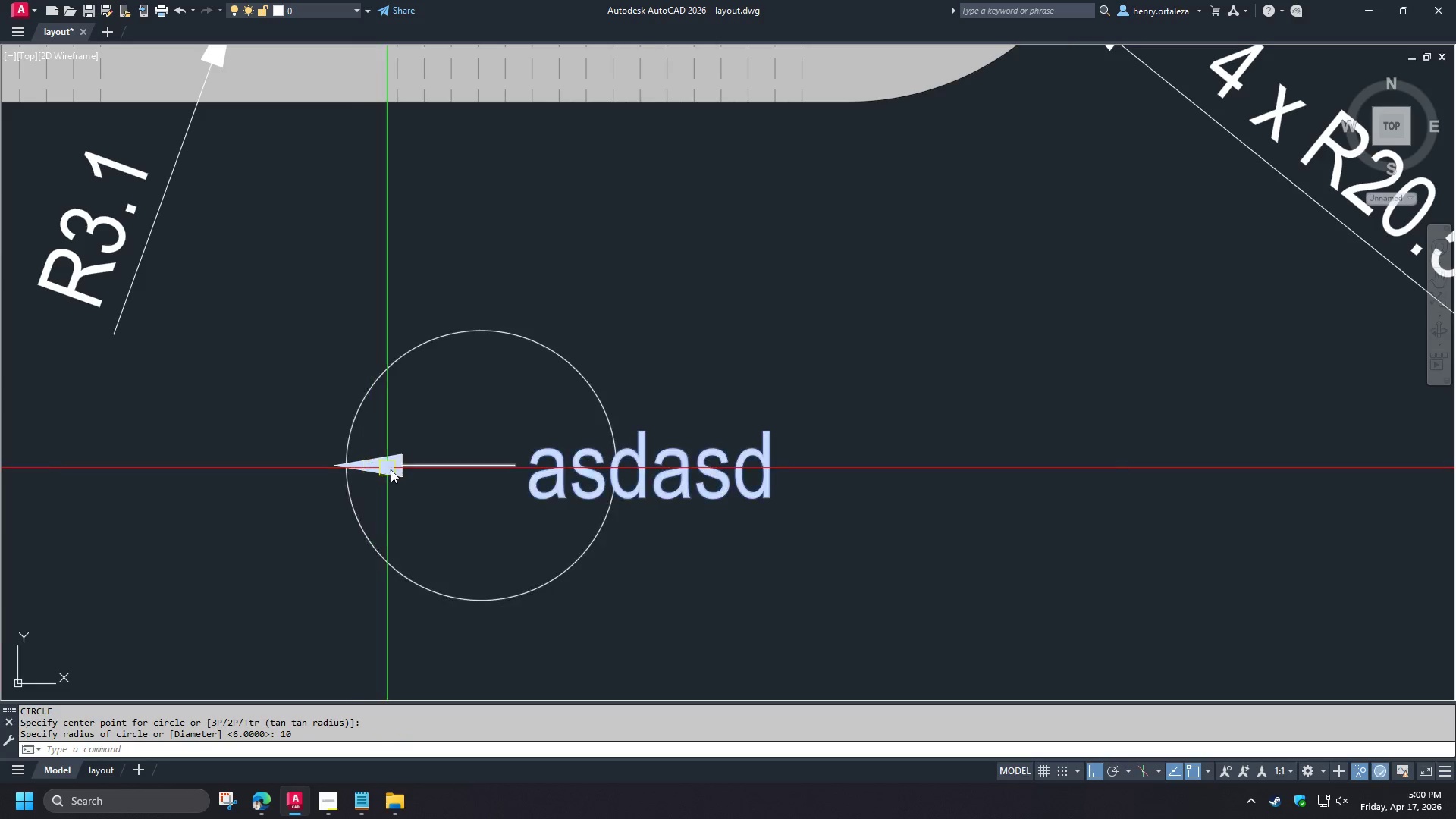 
left_click([386, 464])
 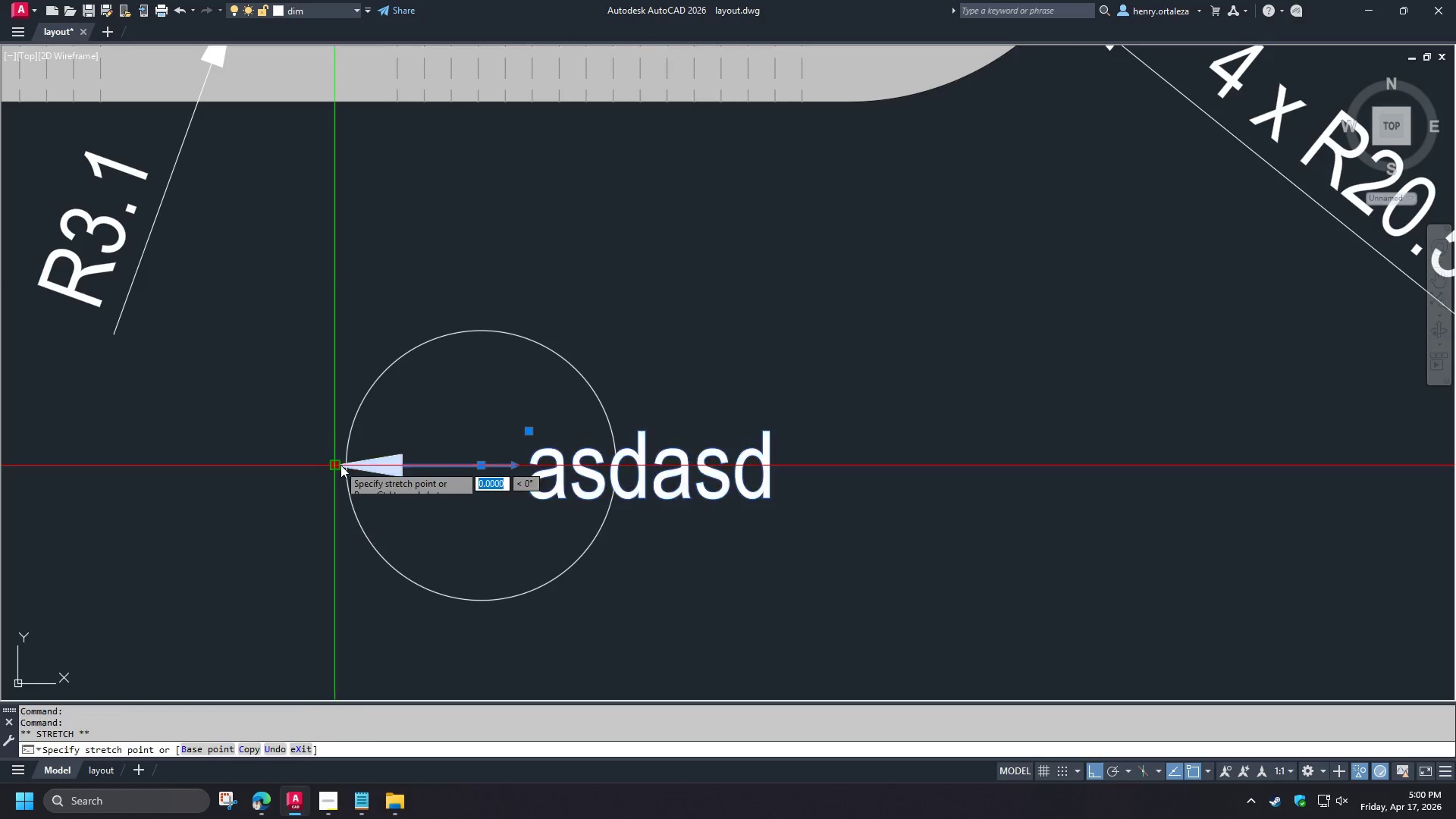 
double_click([348, 466])
 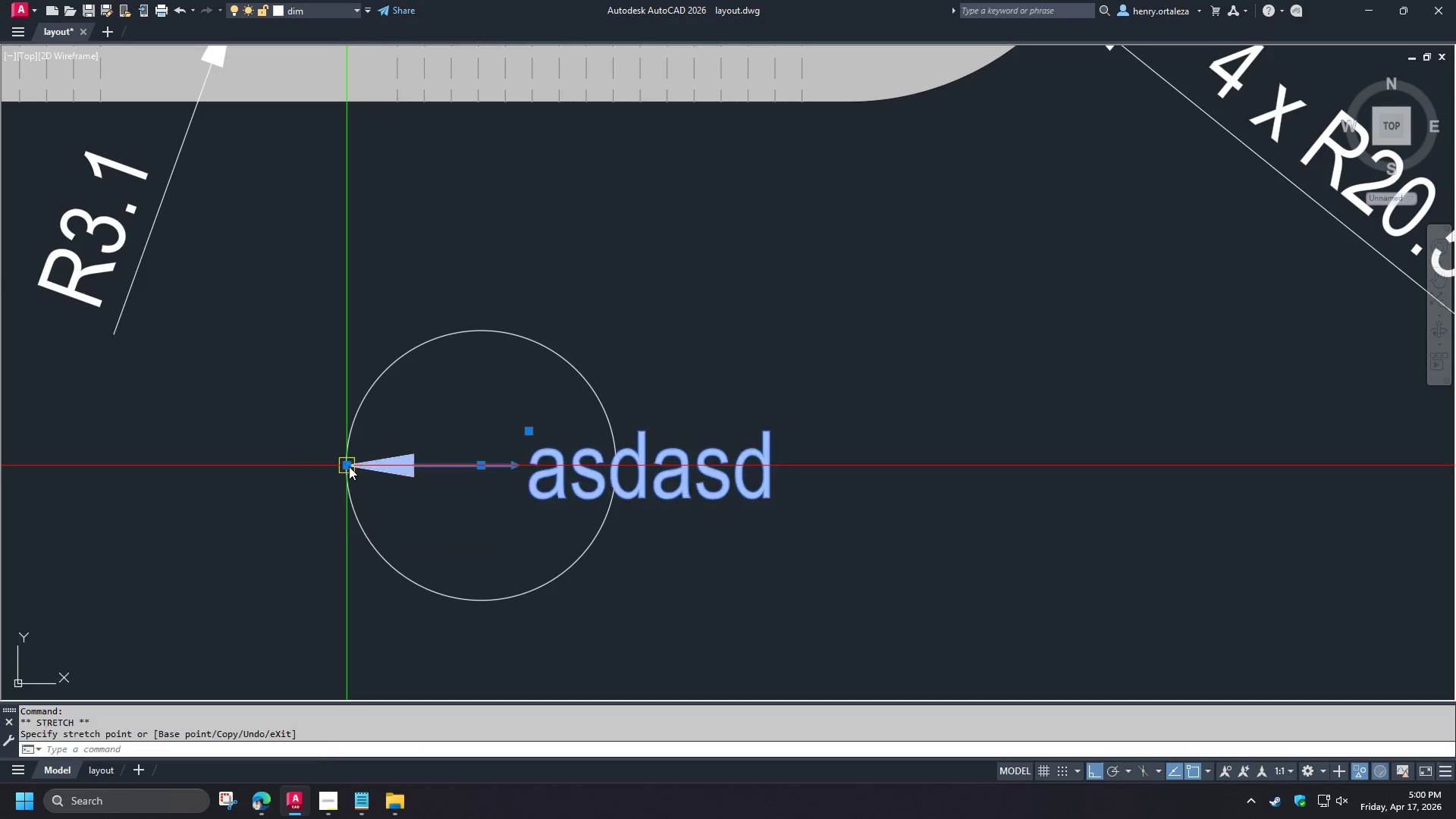 
key(Escape)
 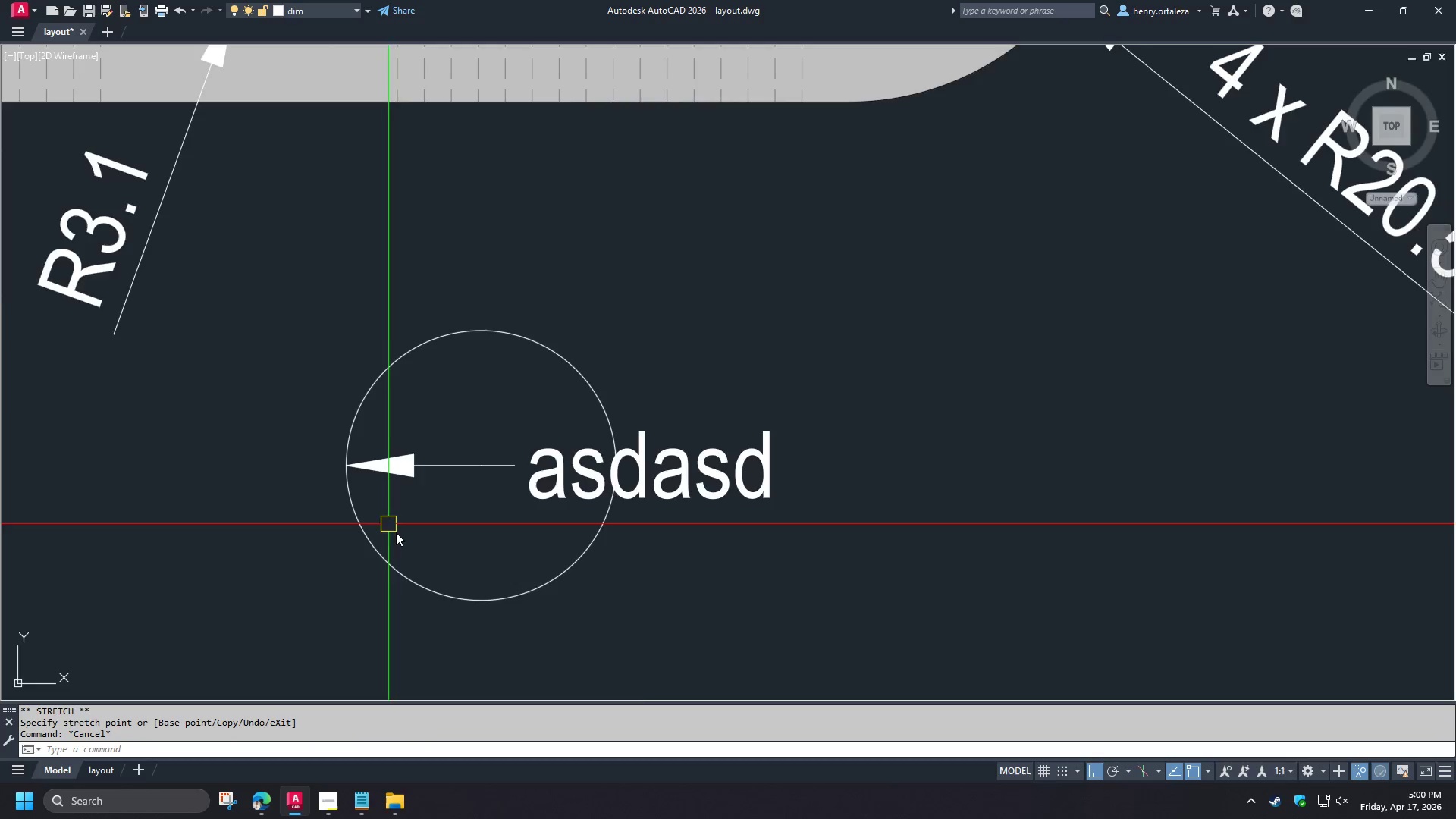 
left_click([388, 553])
 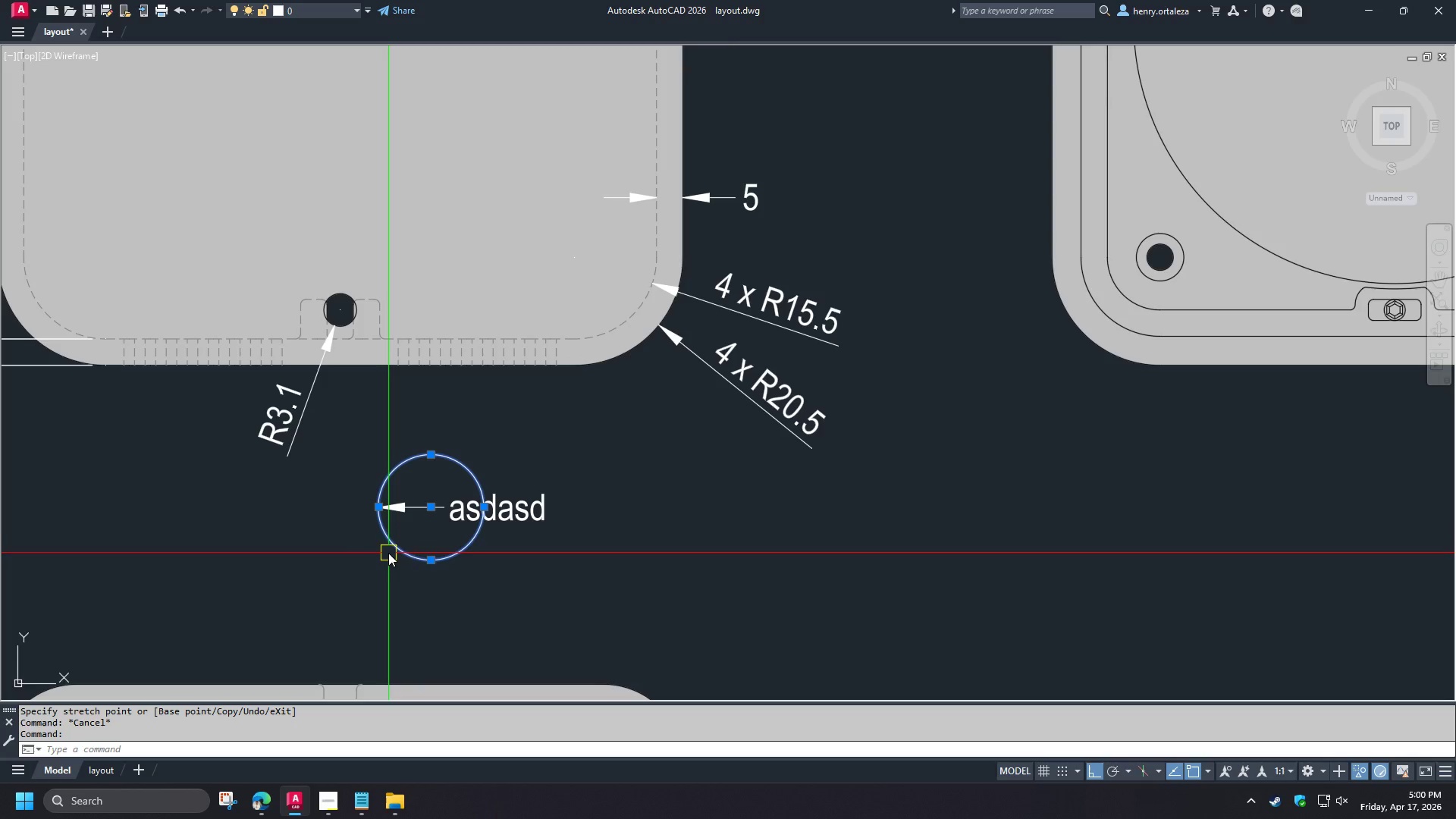 
scroll: coordinate [398, 534], scroll_direction: down, amount: 2.0
 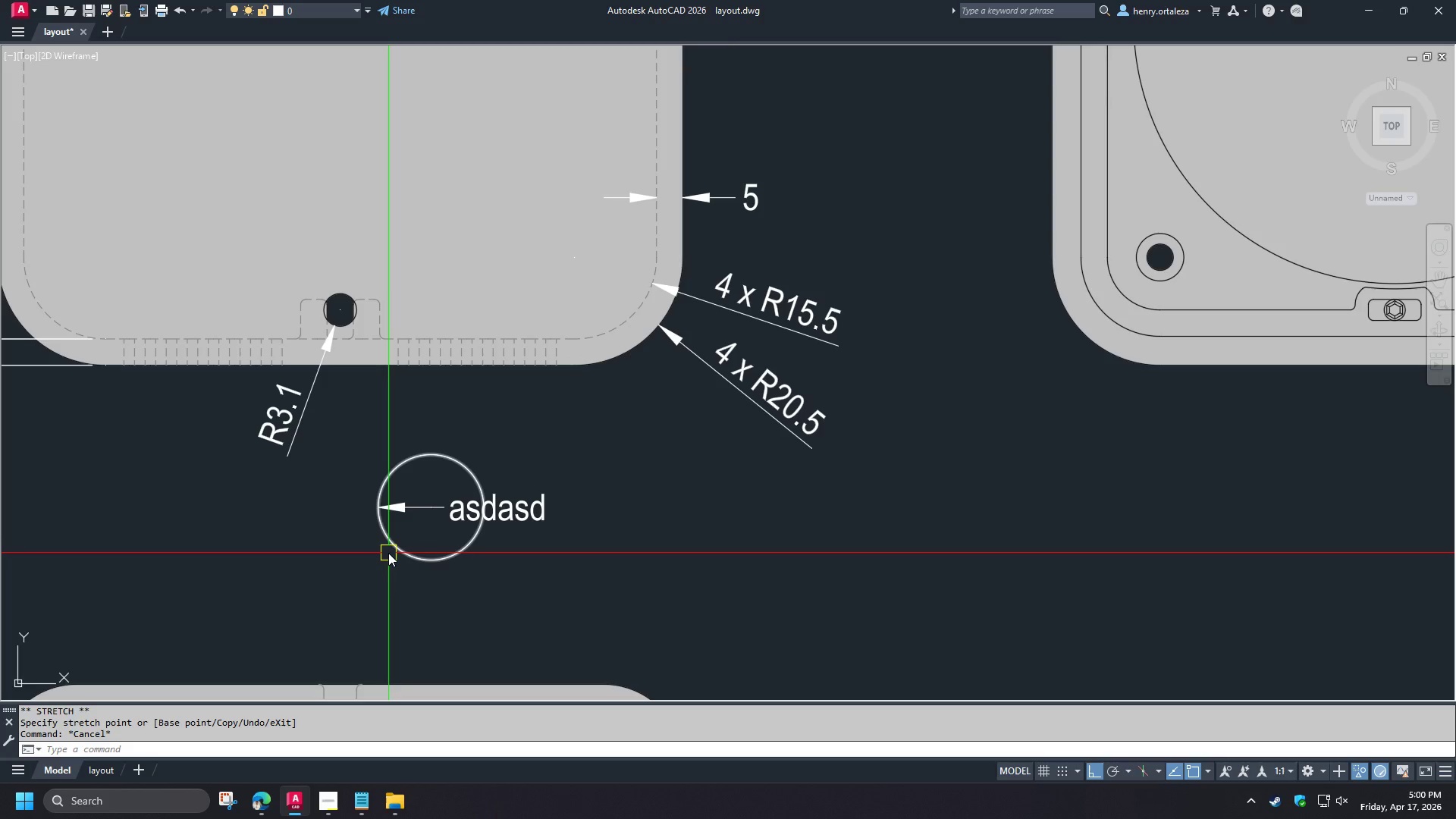 
key(E)
 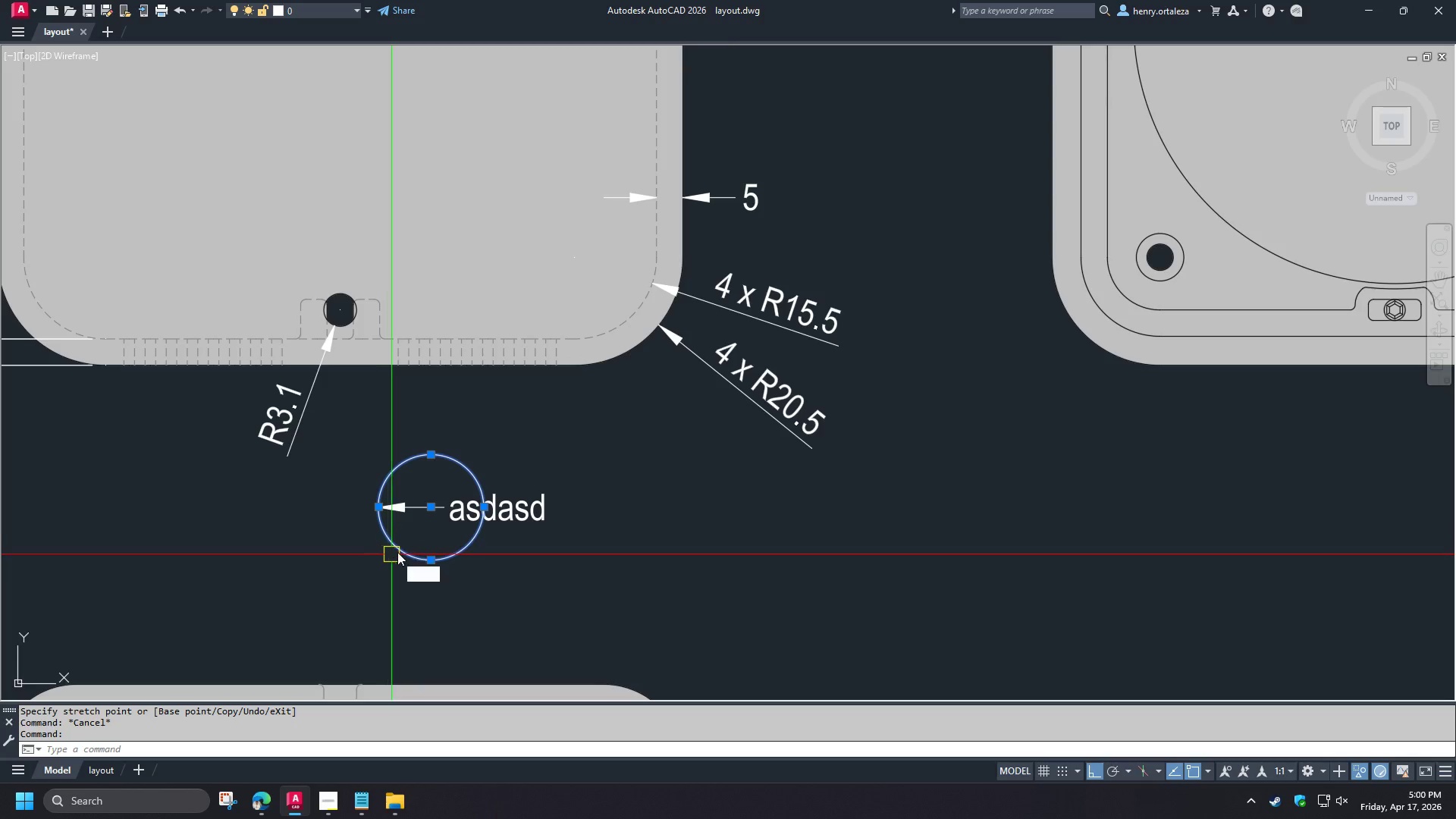 
key(Space)
 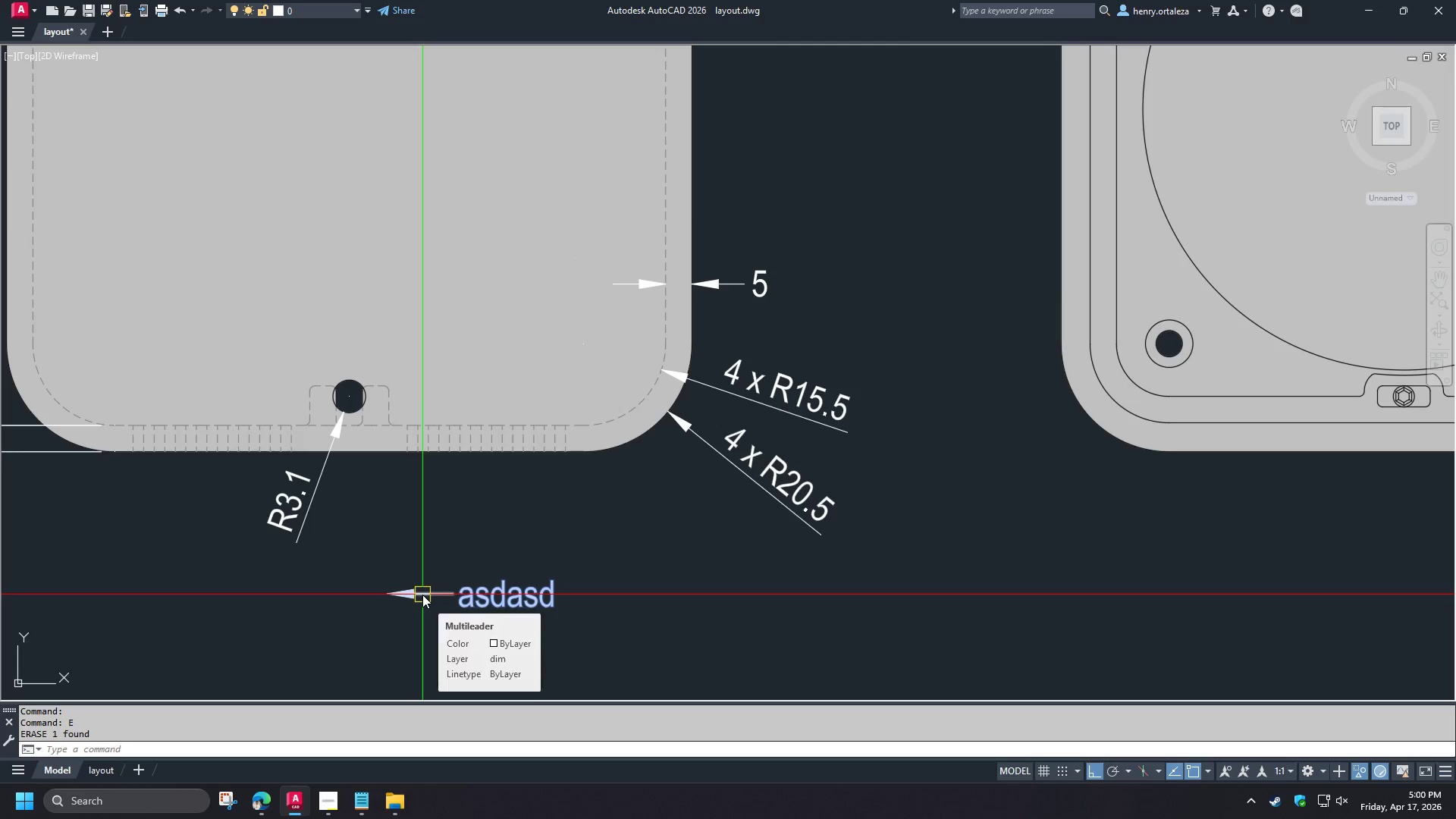 
left_click([422, 595])
 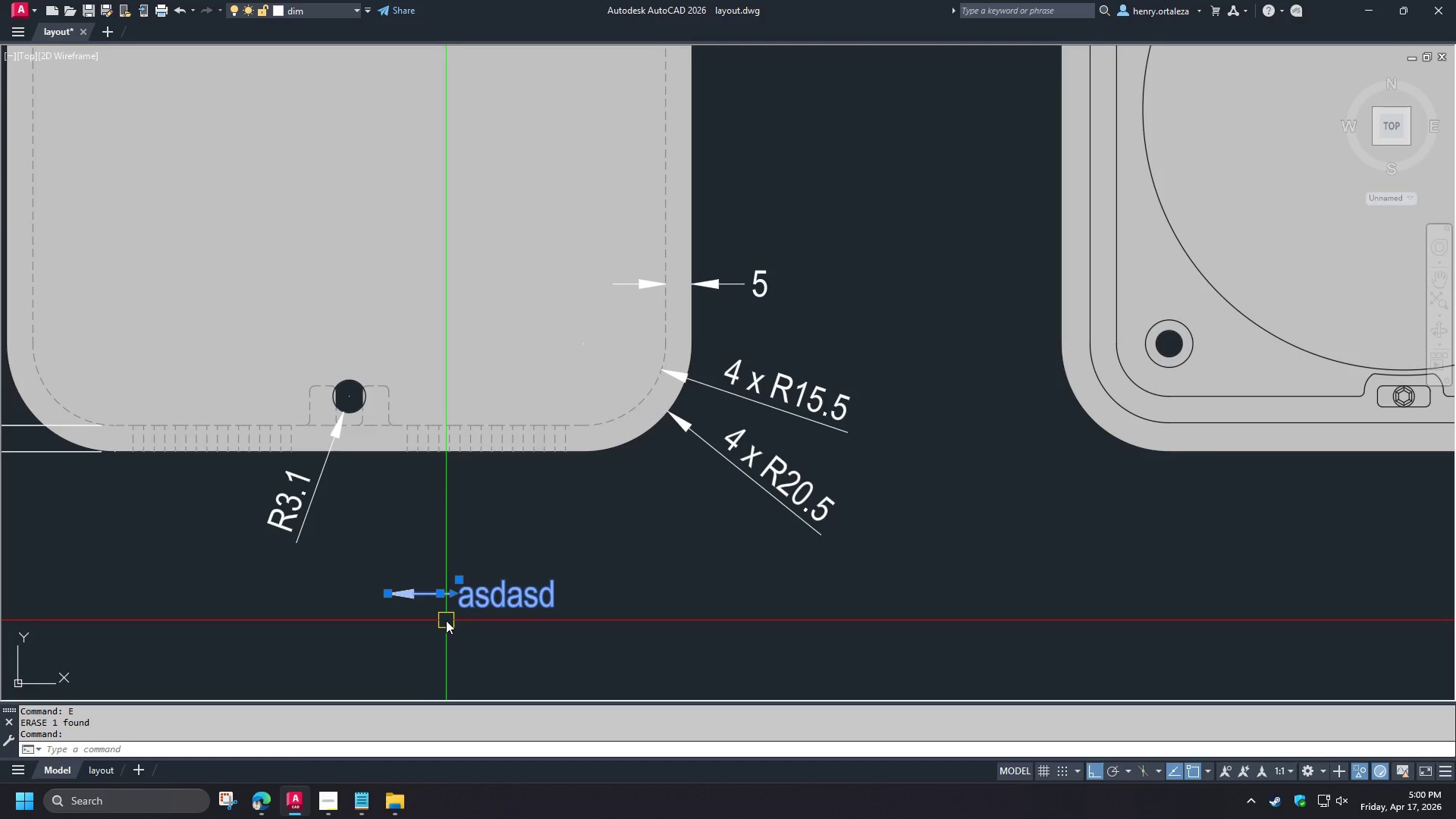 
type(co )
 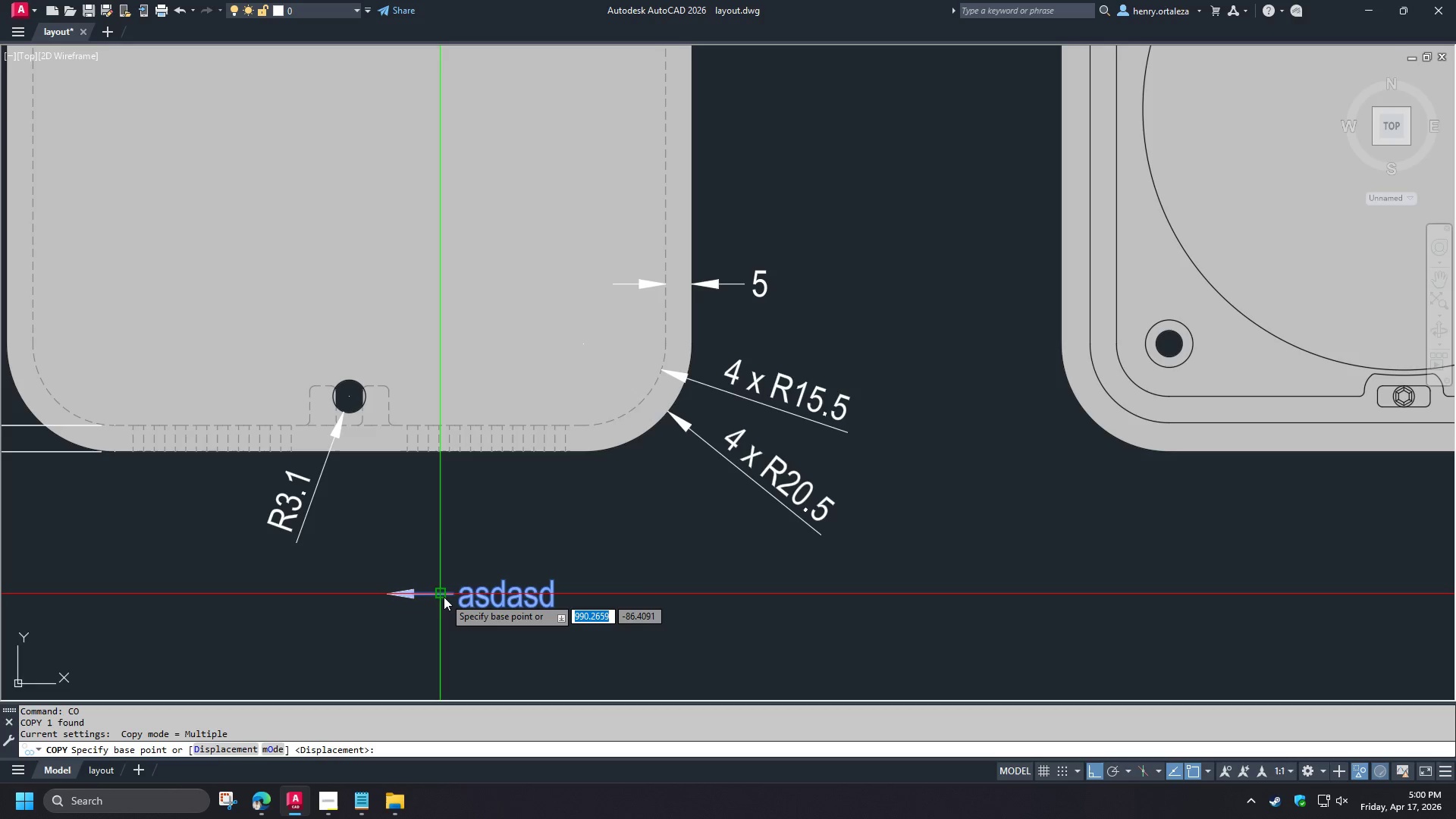 
left_click([444, 597])
 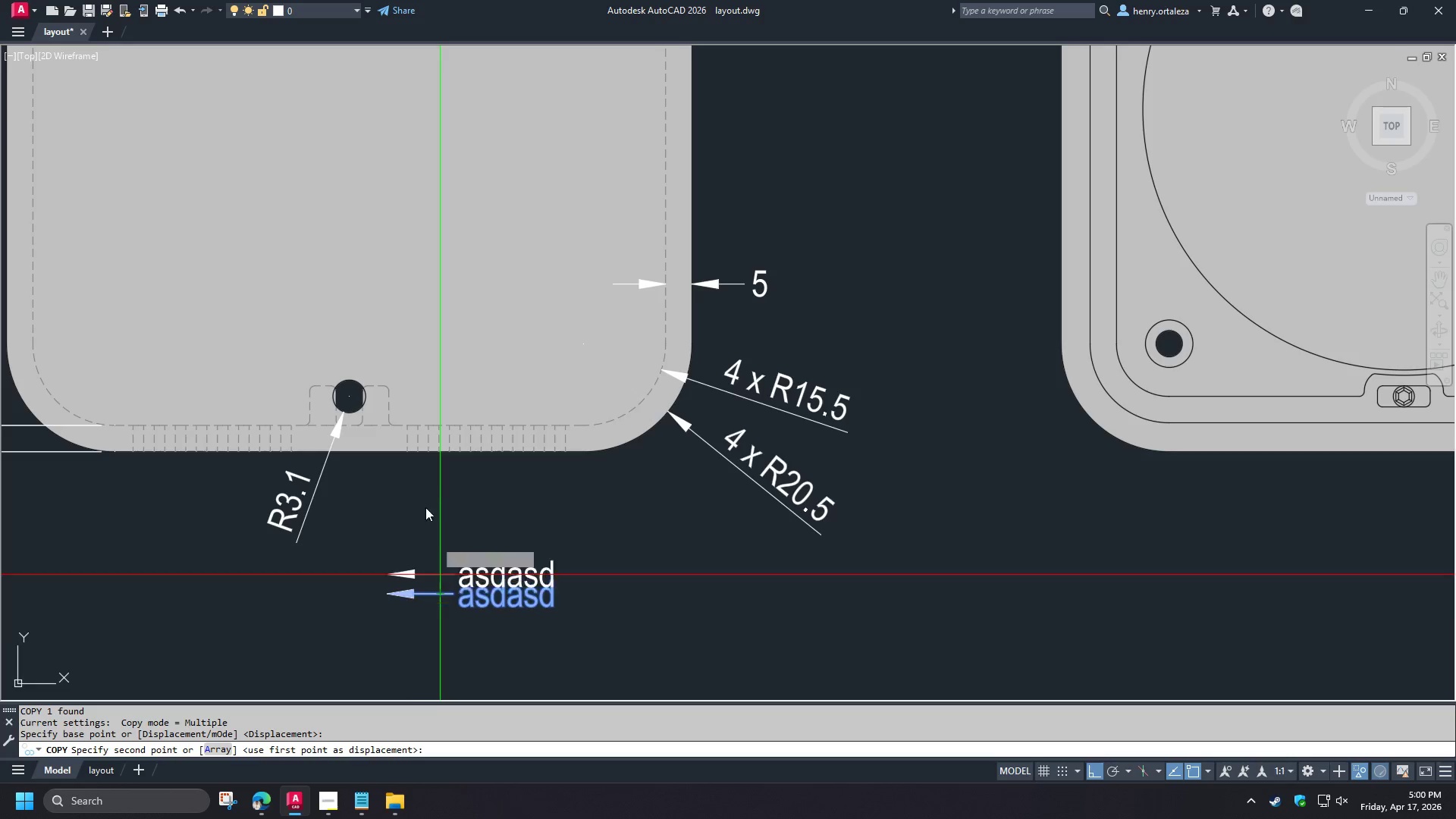 
hold_key(key=ShiftLeft, duration=0.97)
left_click([415, 496])
 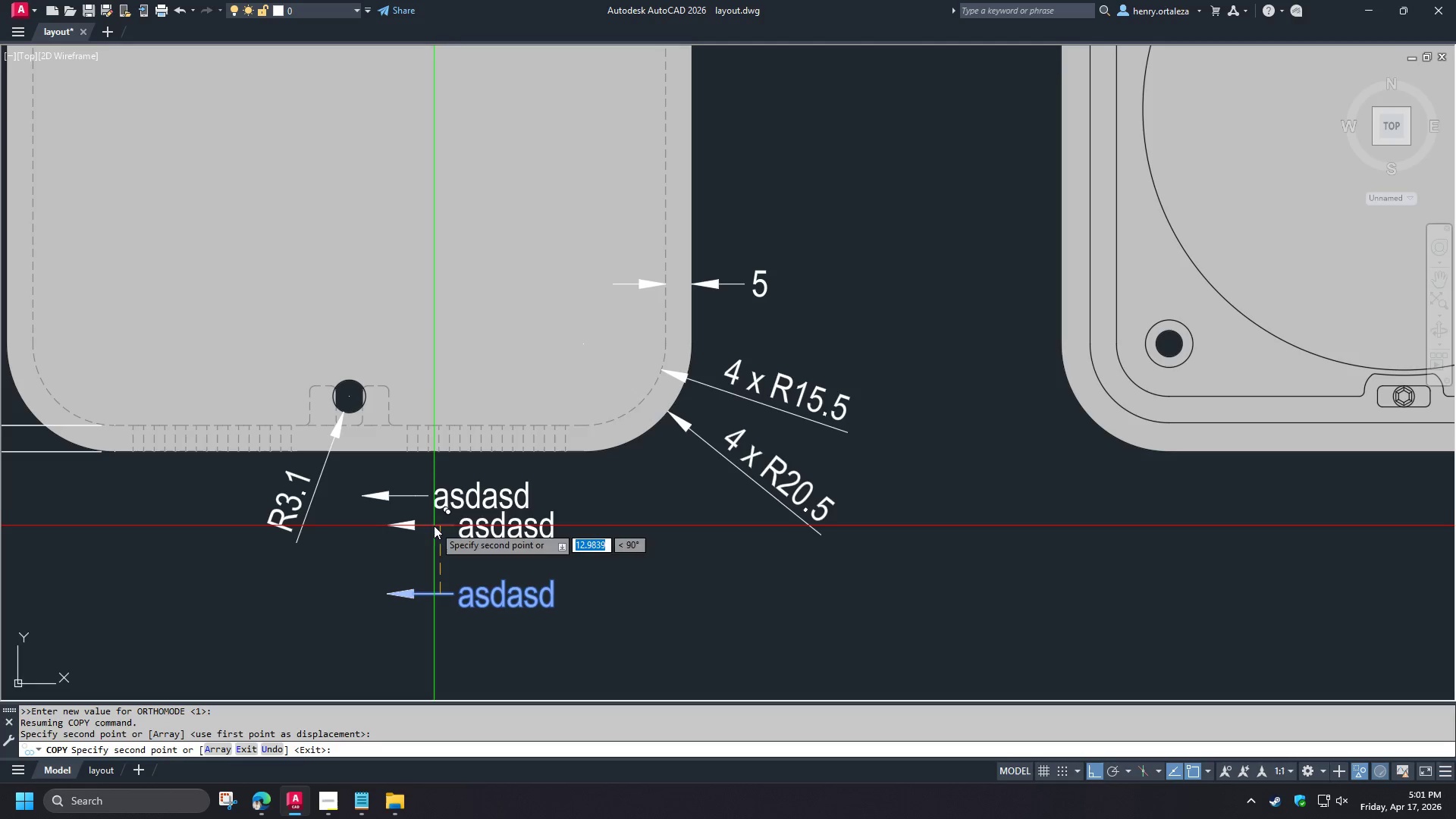 
key(Escape)
 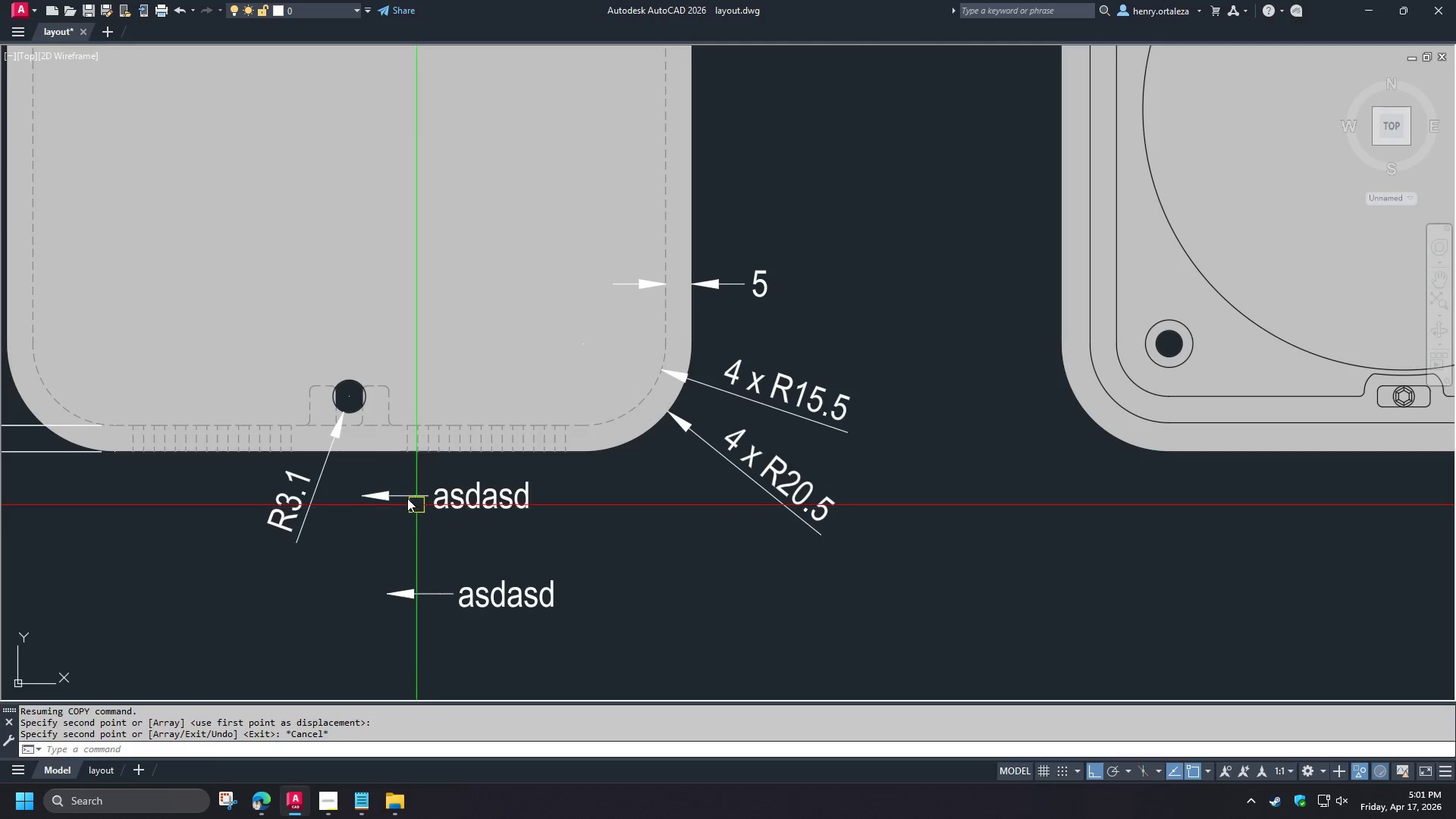 
key(Escape)
 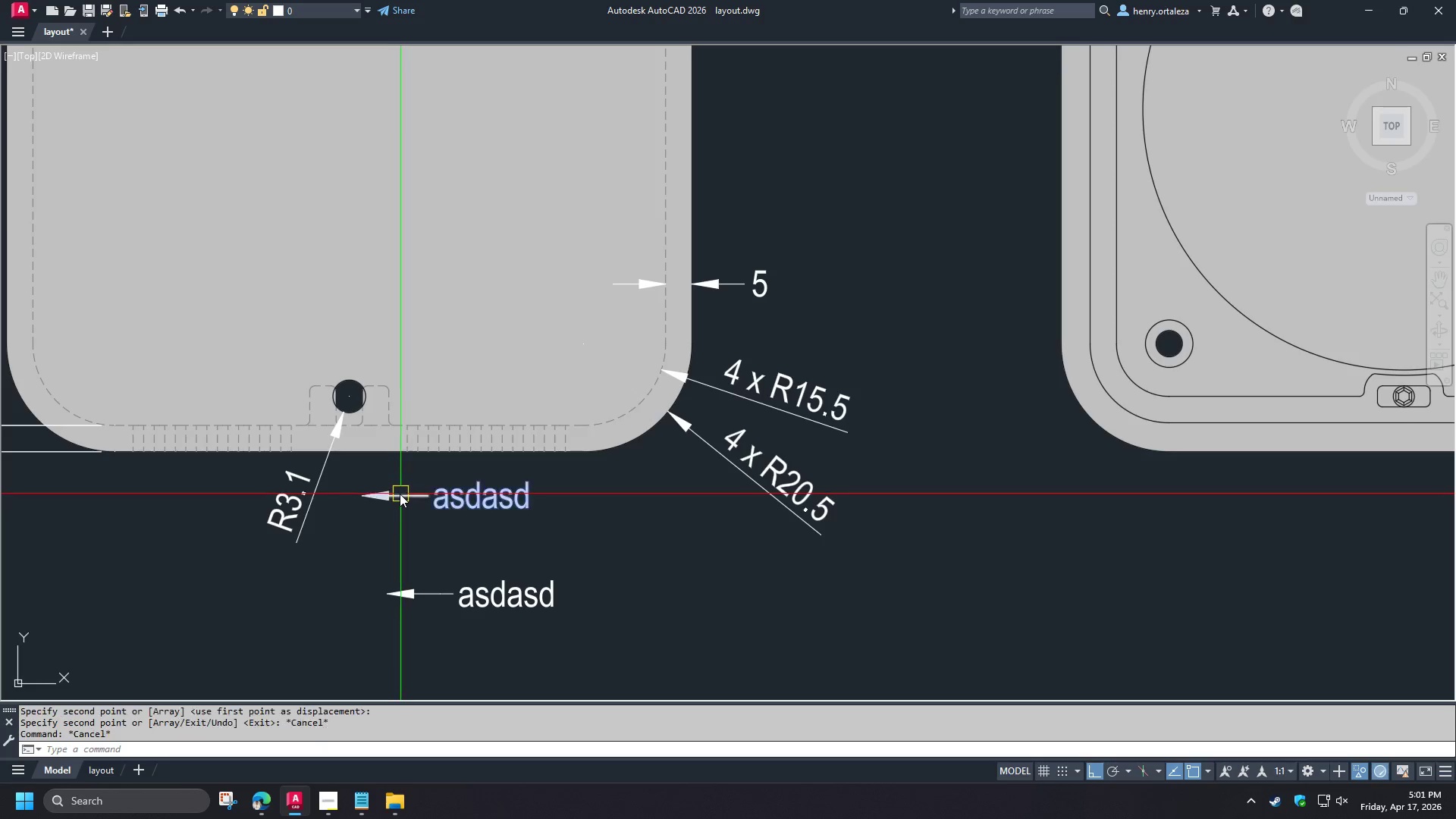 
left_click([400, 494])
 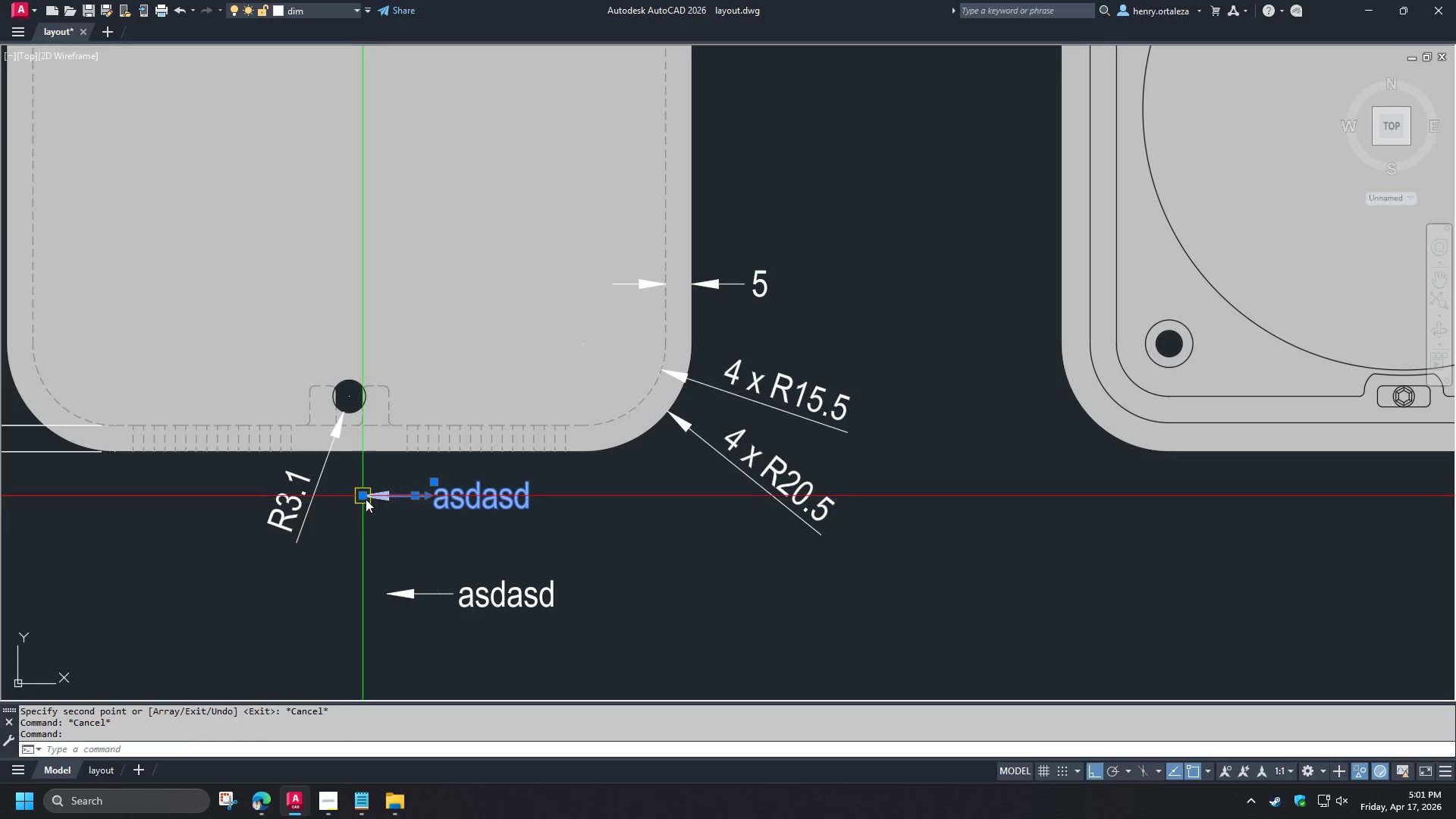 
left_click([365, 498])
 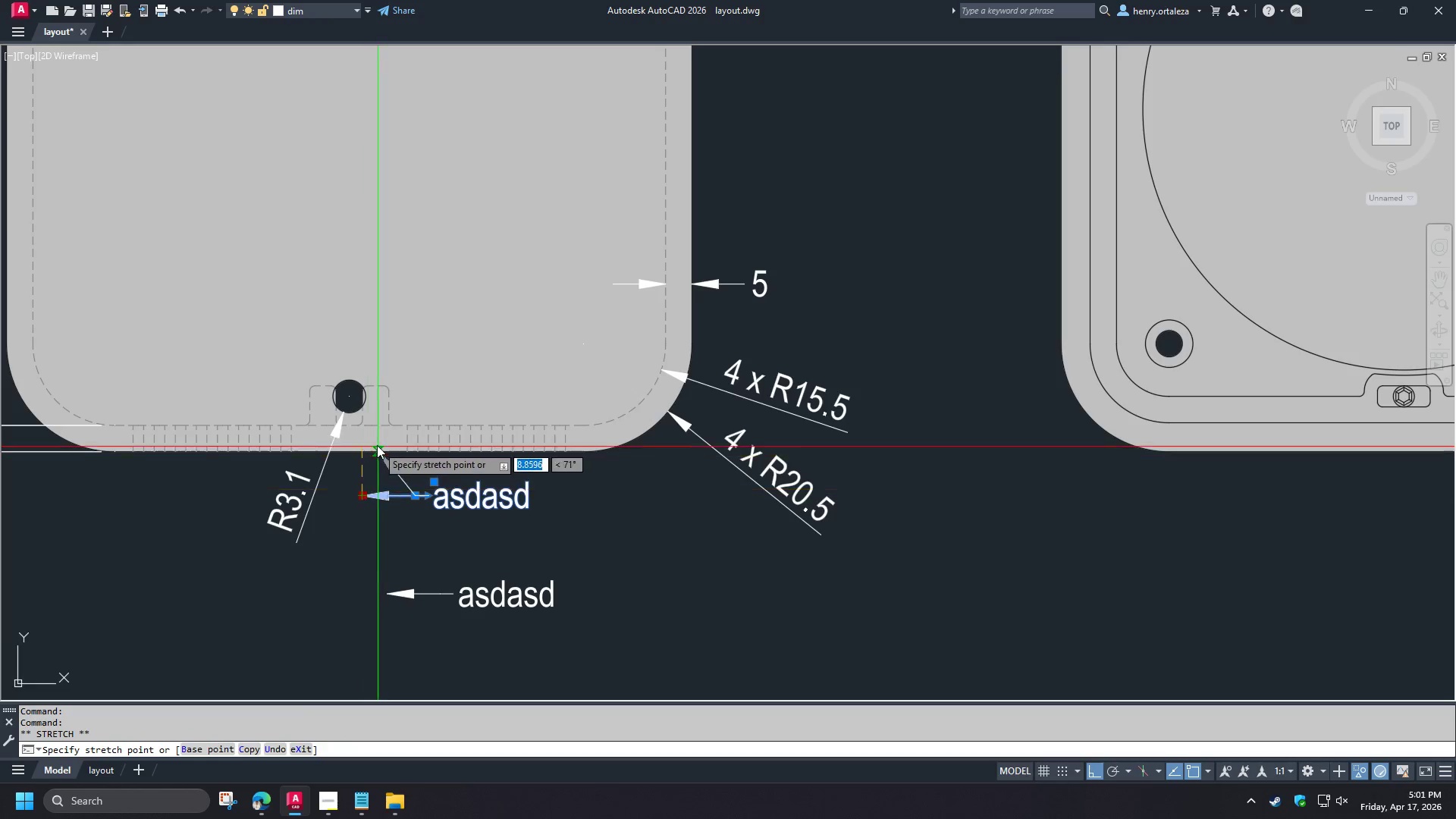 
key(Shift+ShiftLeft)
 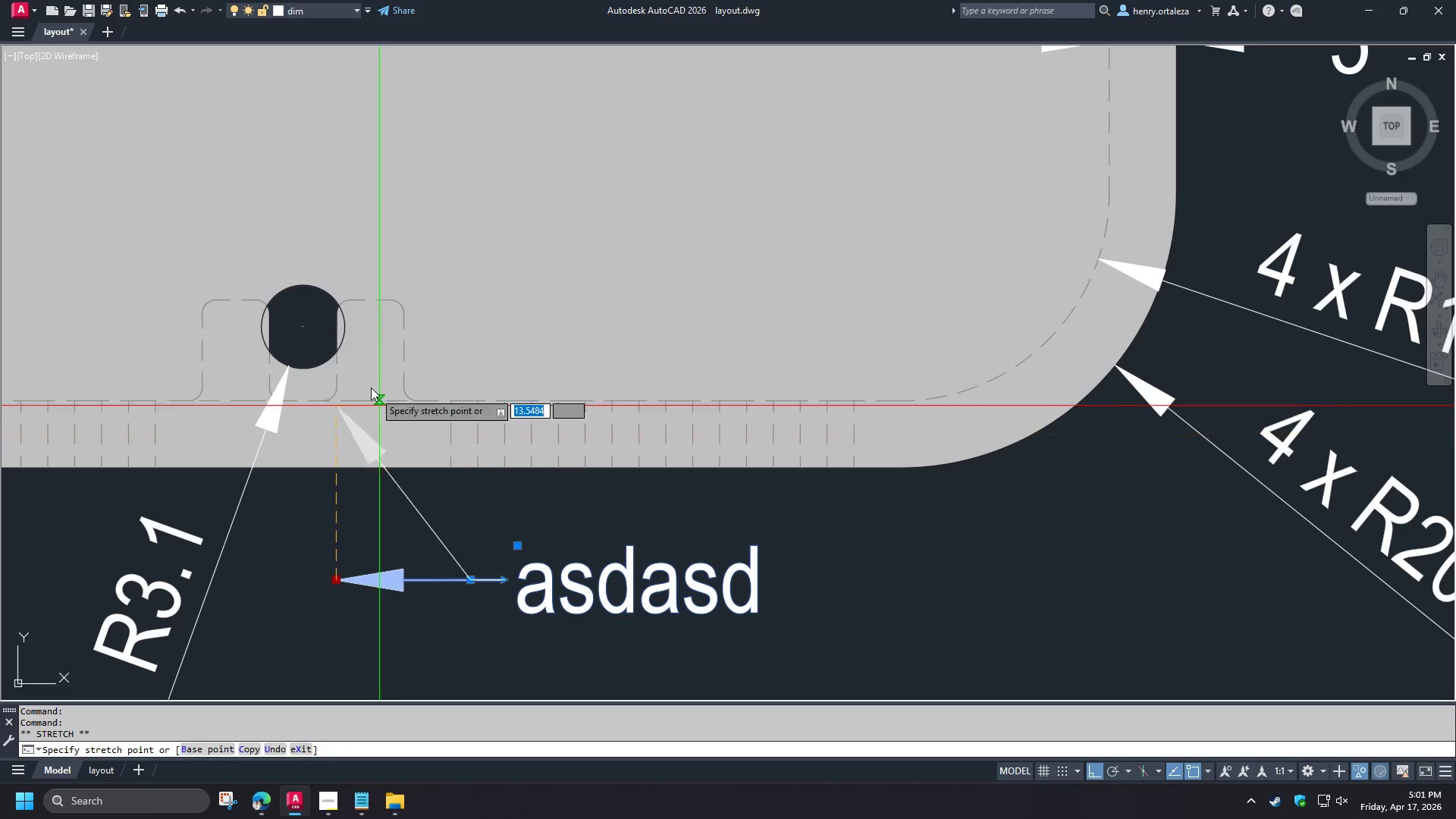 
right_click([371, 386])
 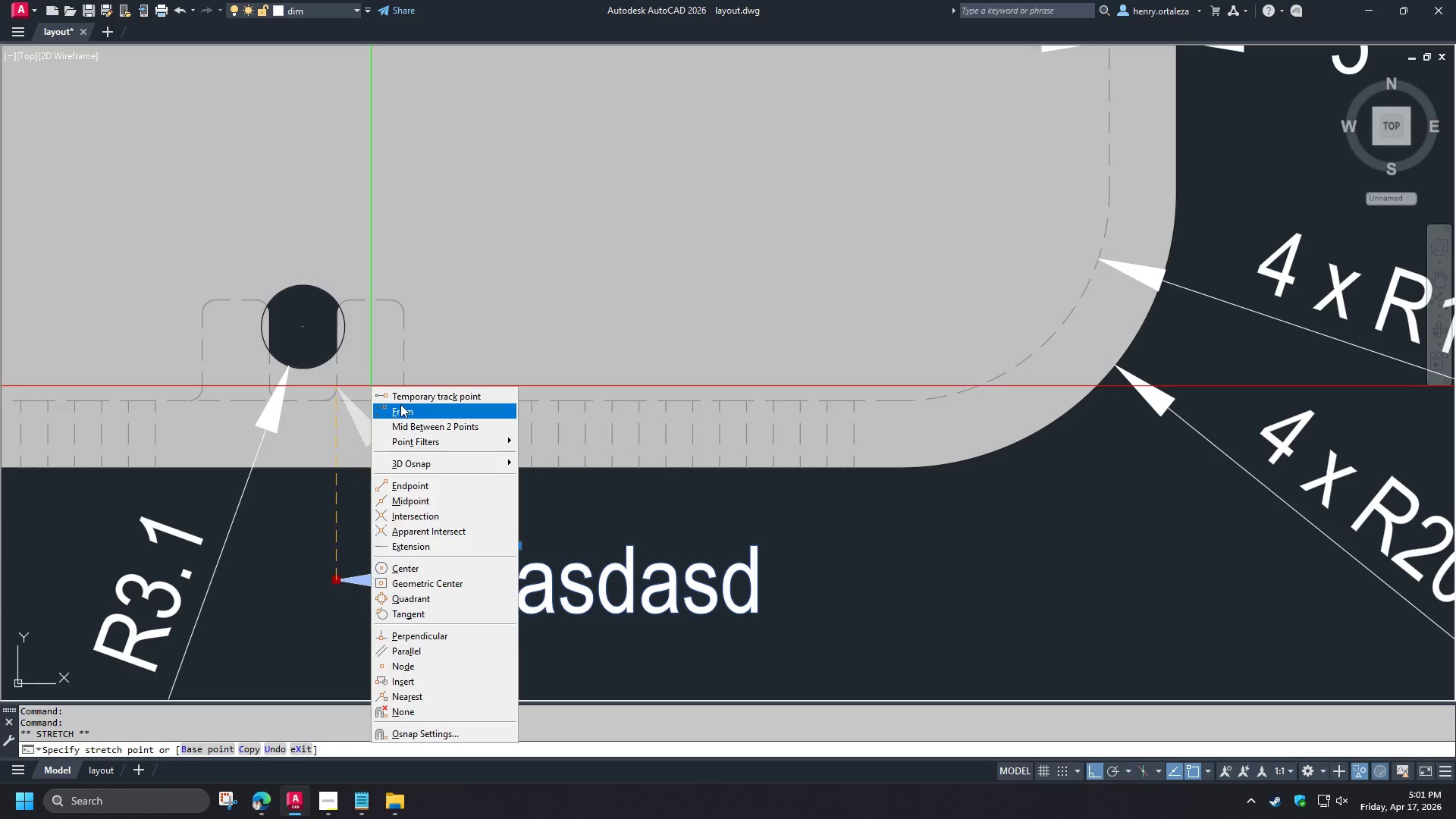 
scroll: coordinate [375, 441], scroll_direction: up, amount: 2.0
 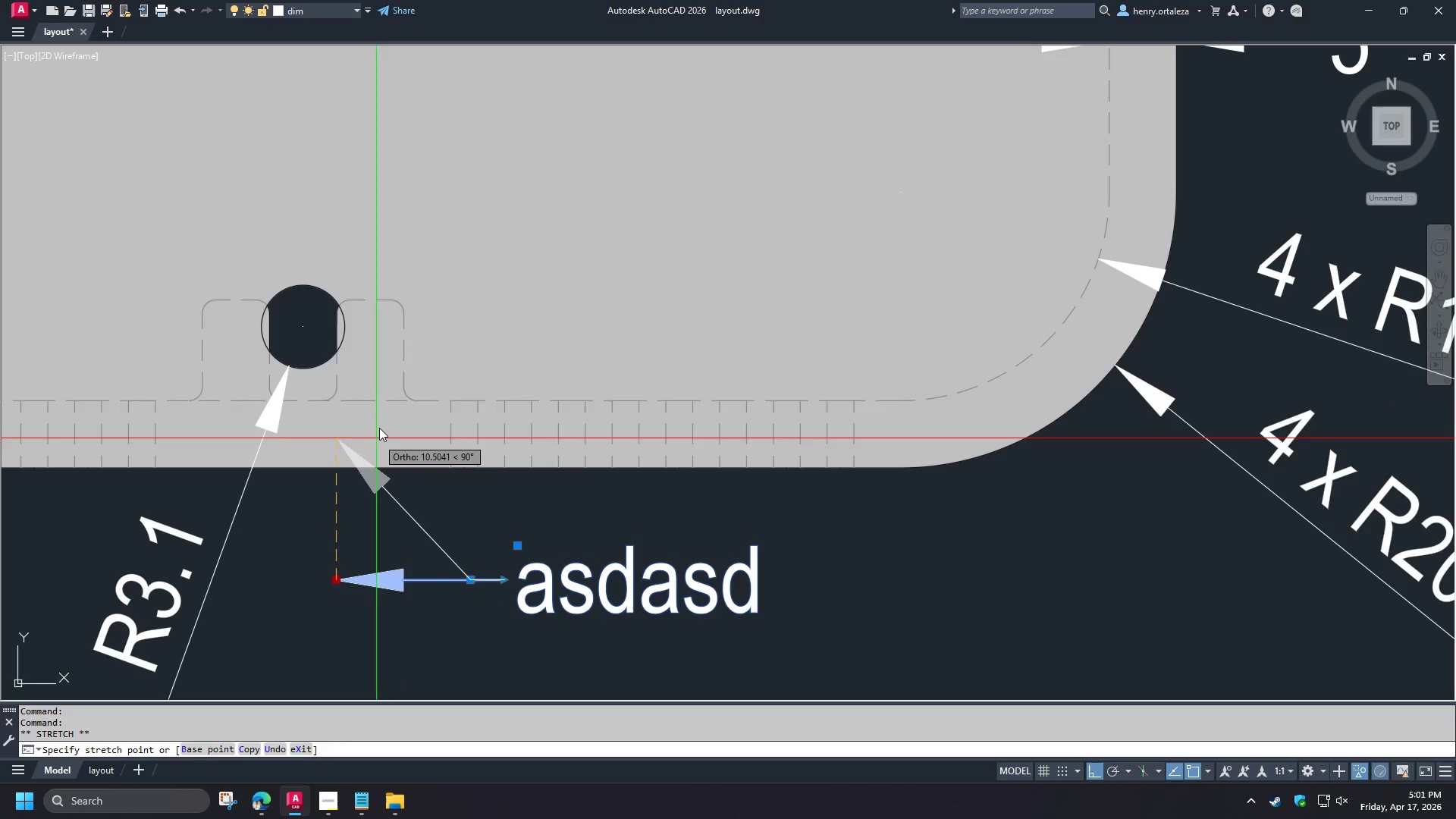 
left_click([400, 408])
 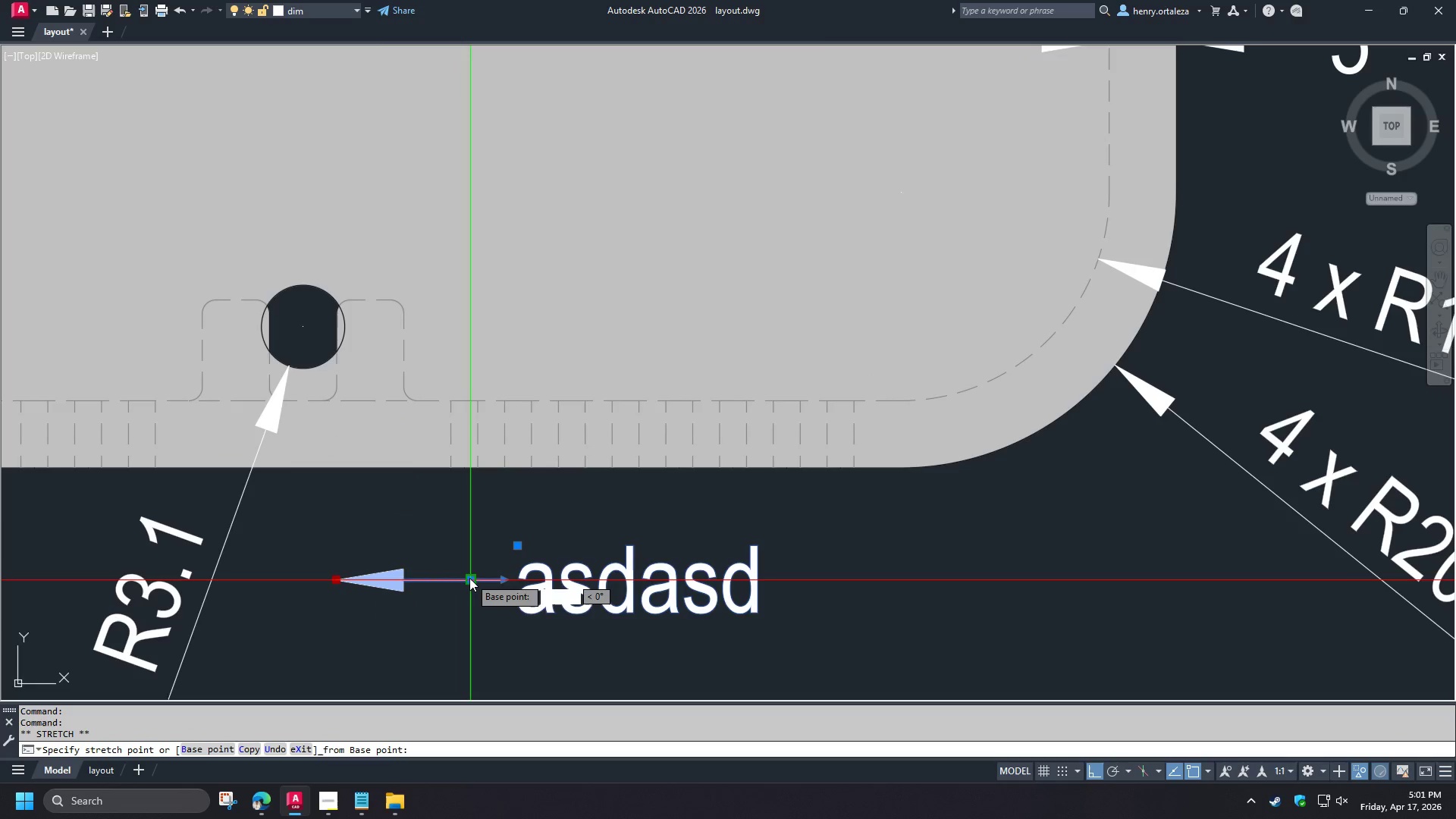 
left_click([469, 578])
 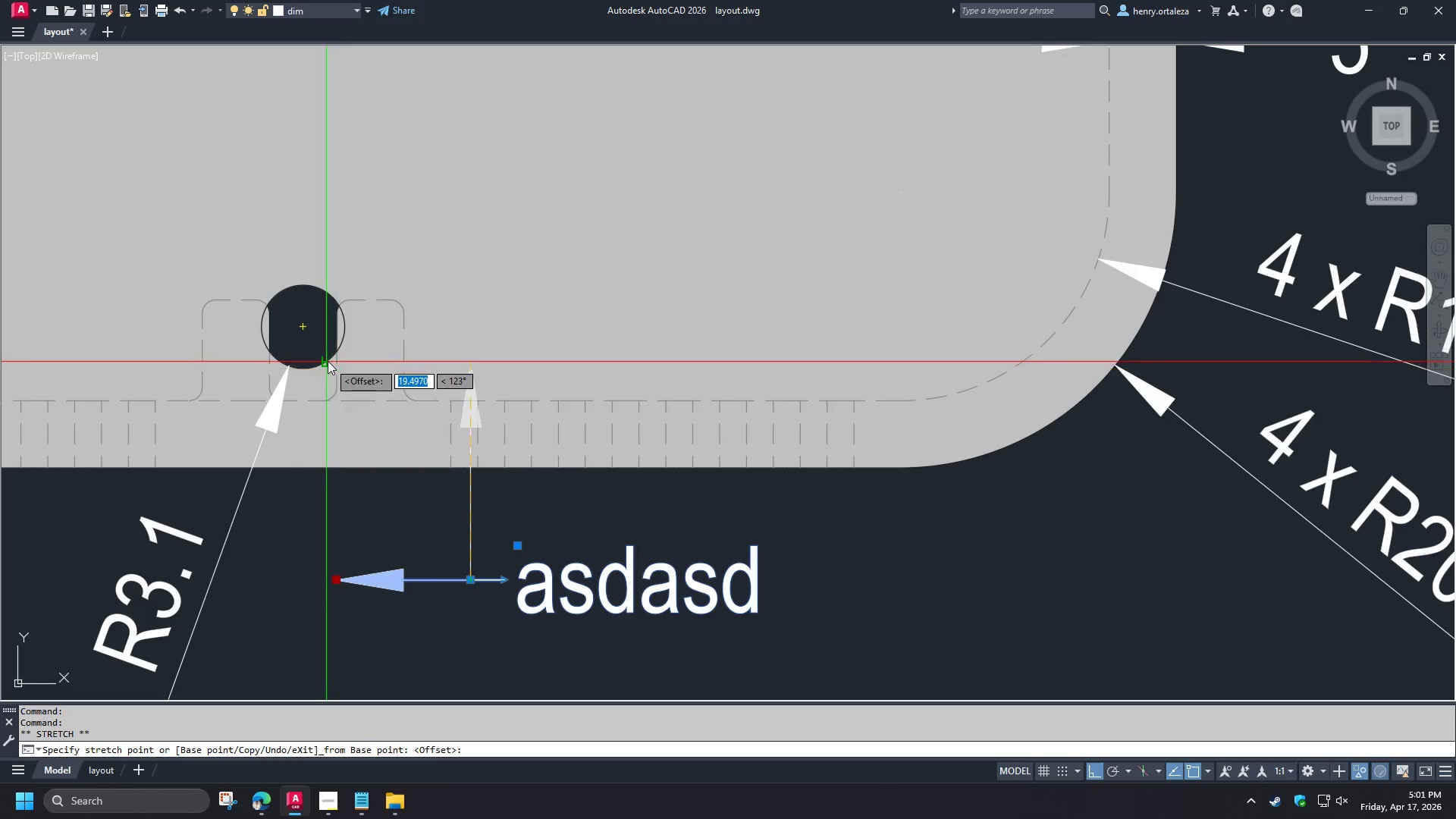 
left_click([328, 360])
 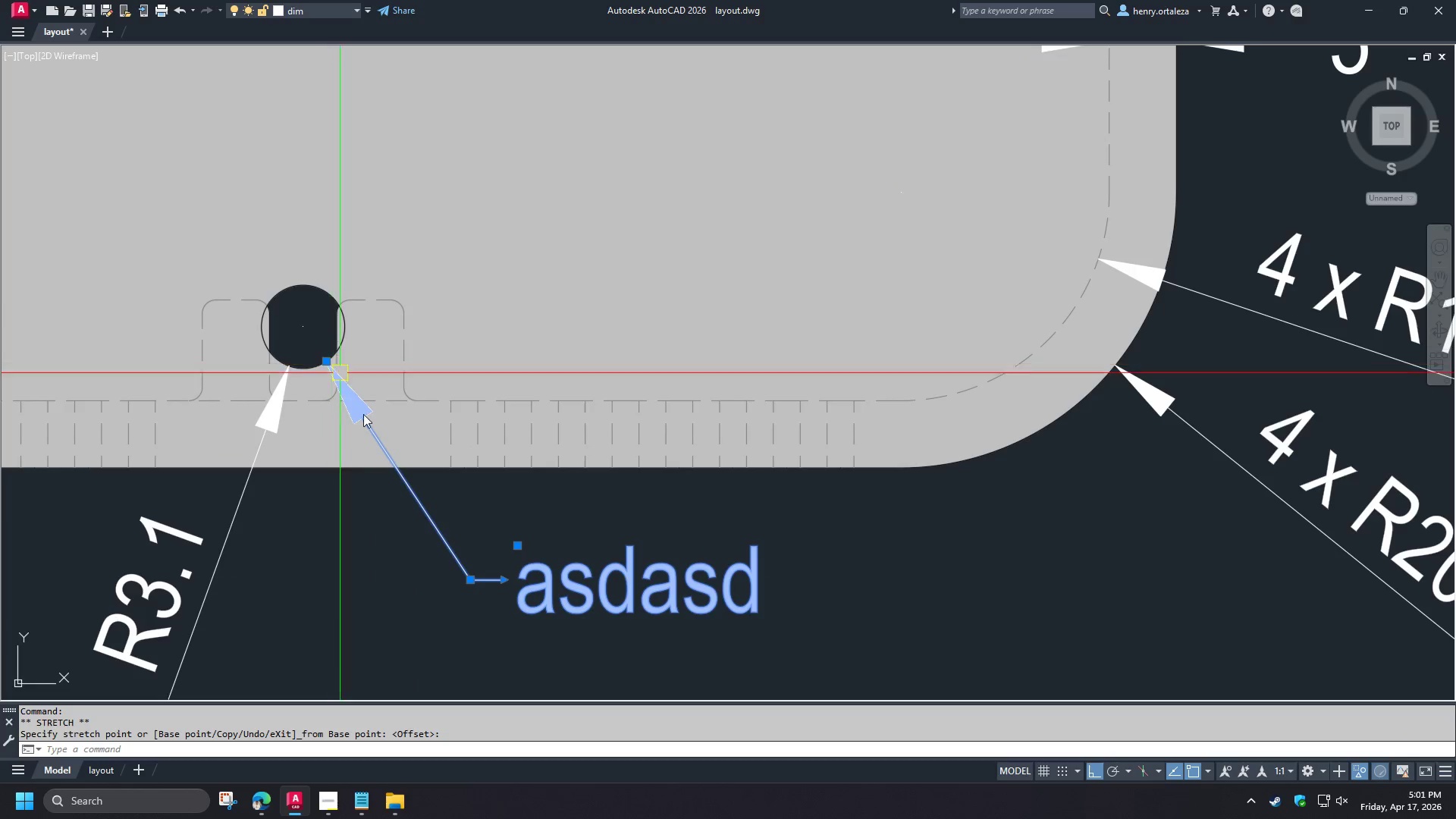 
key(Escape)
 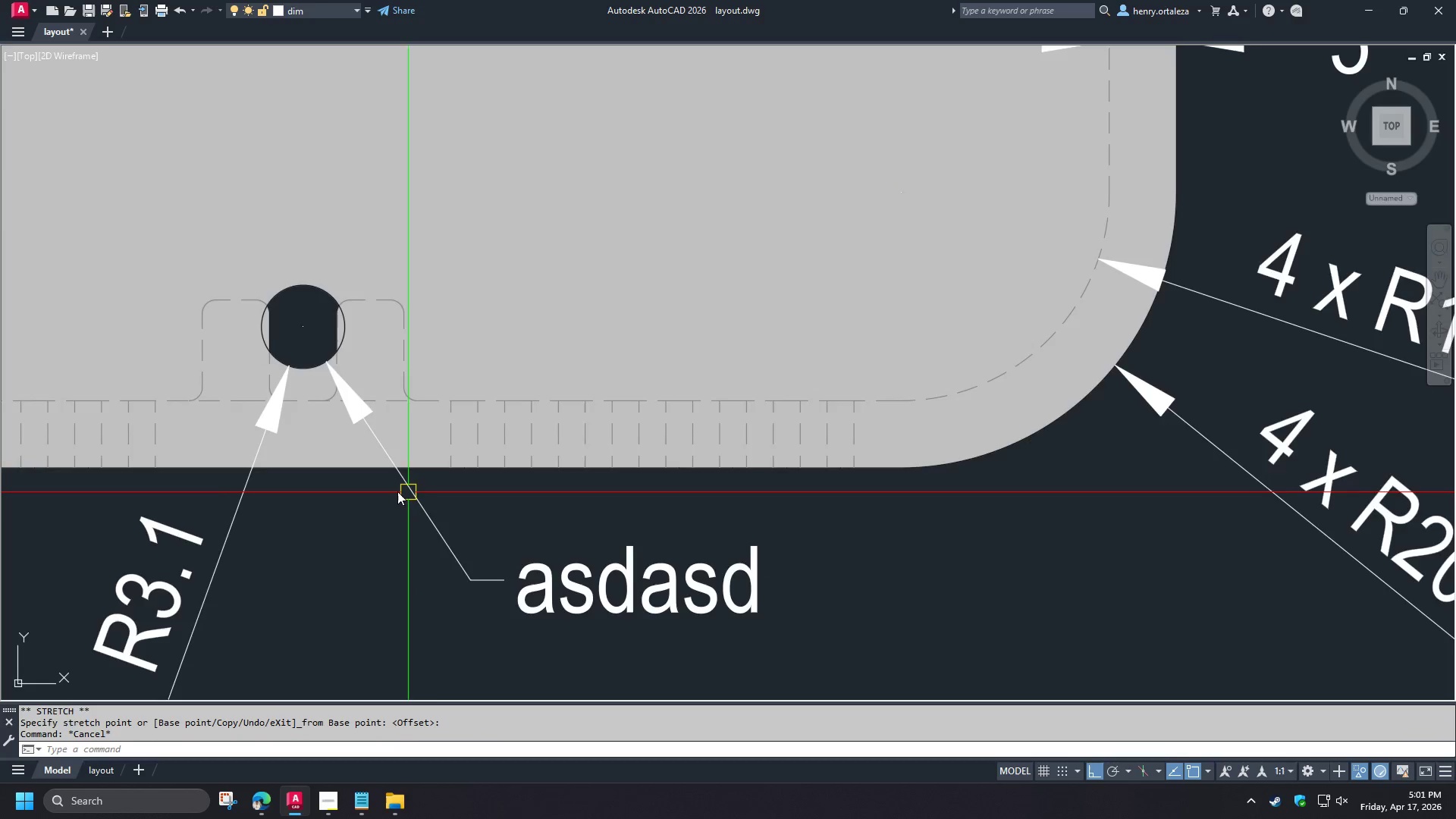 
scroll: coordinate [391, 491], scroll_direction: down, amount: 2.0
 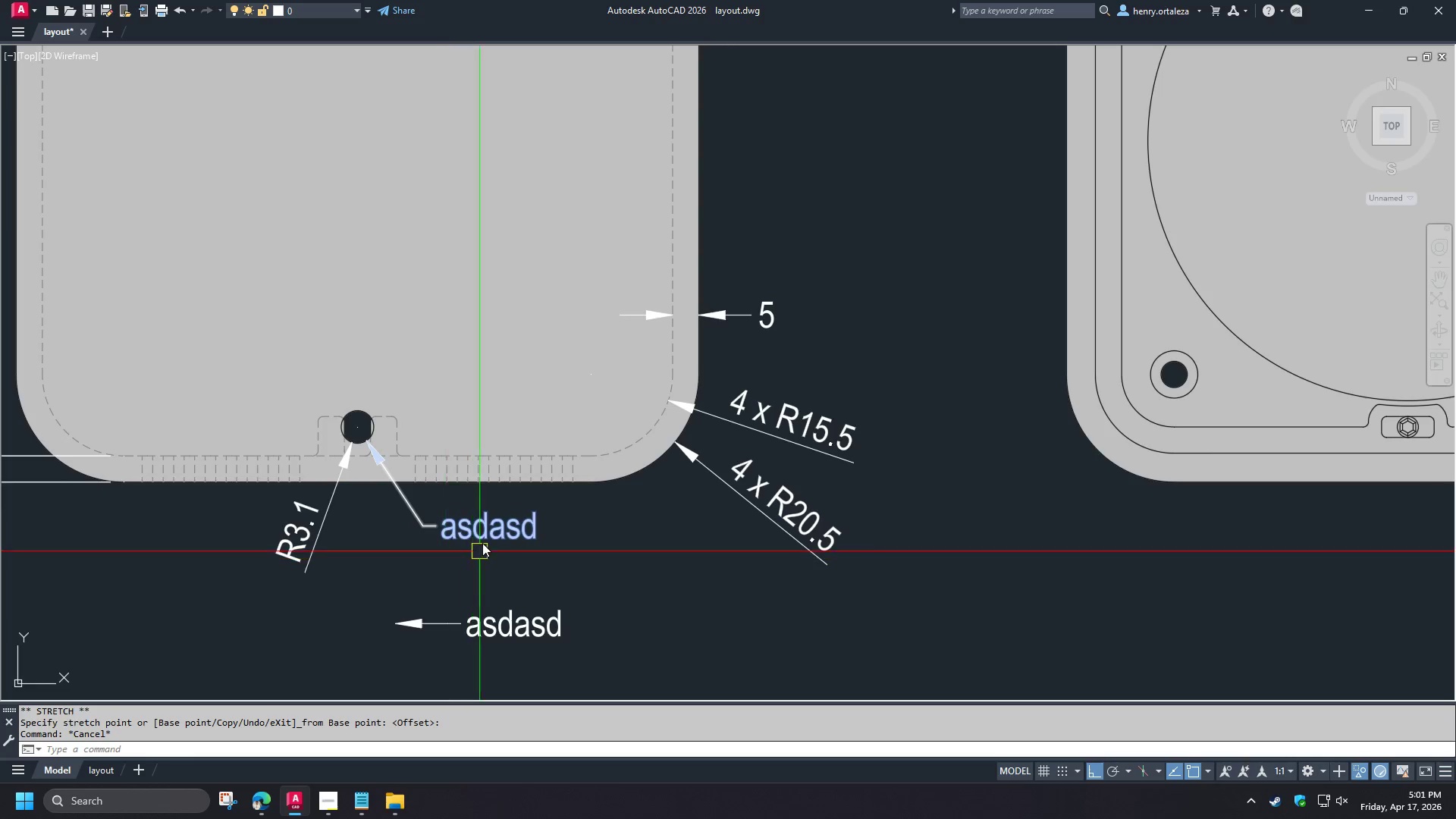 
double_click([494, 538])
 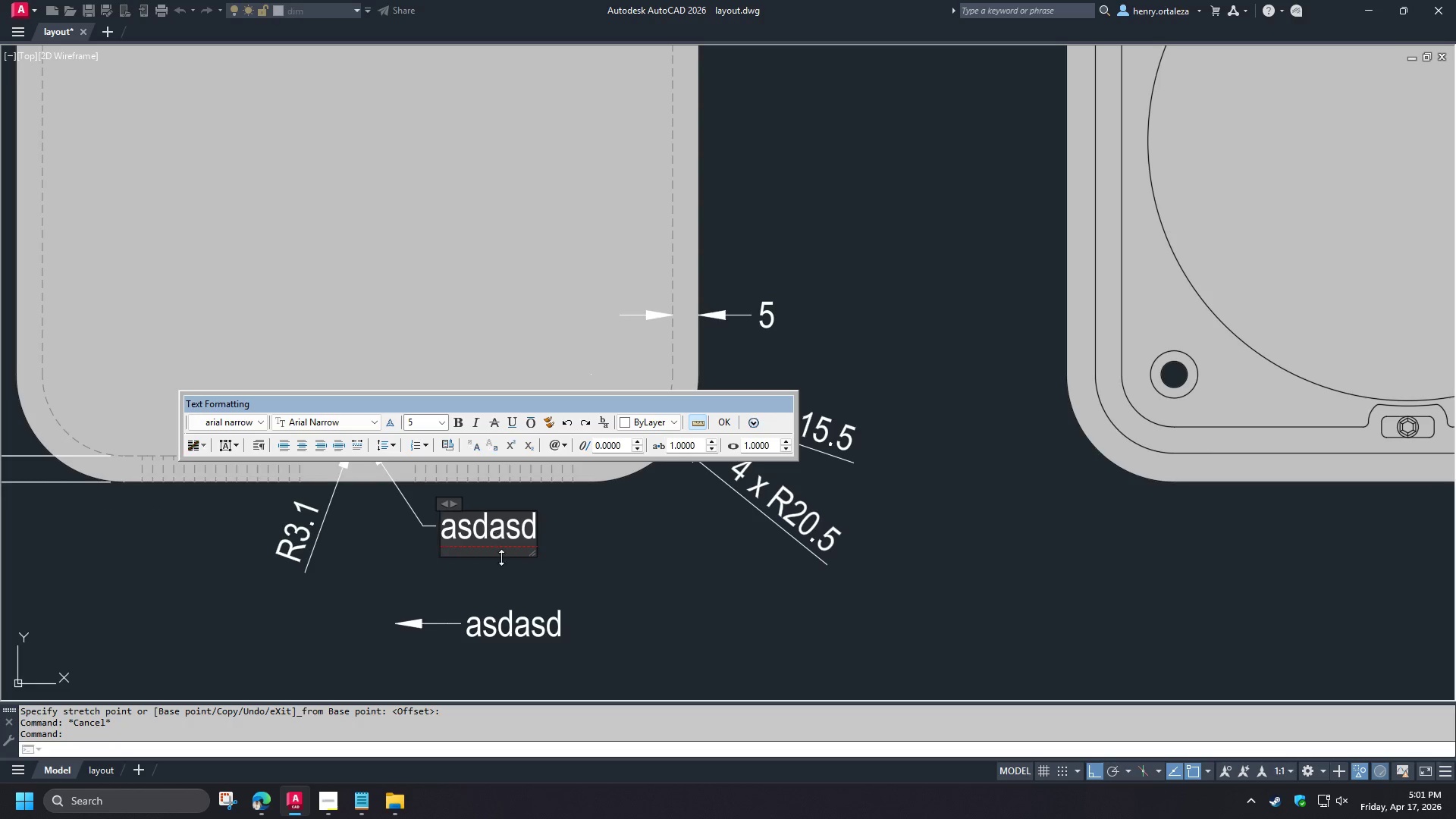 
key(Control+ControlLeft)
 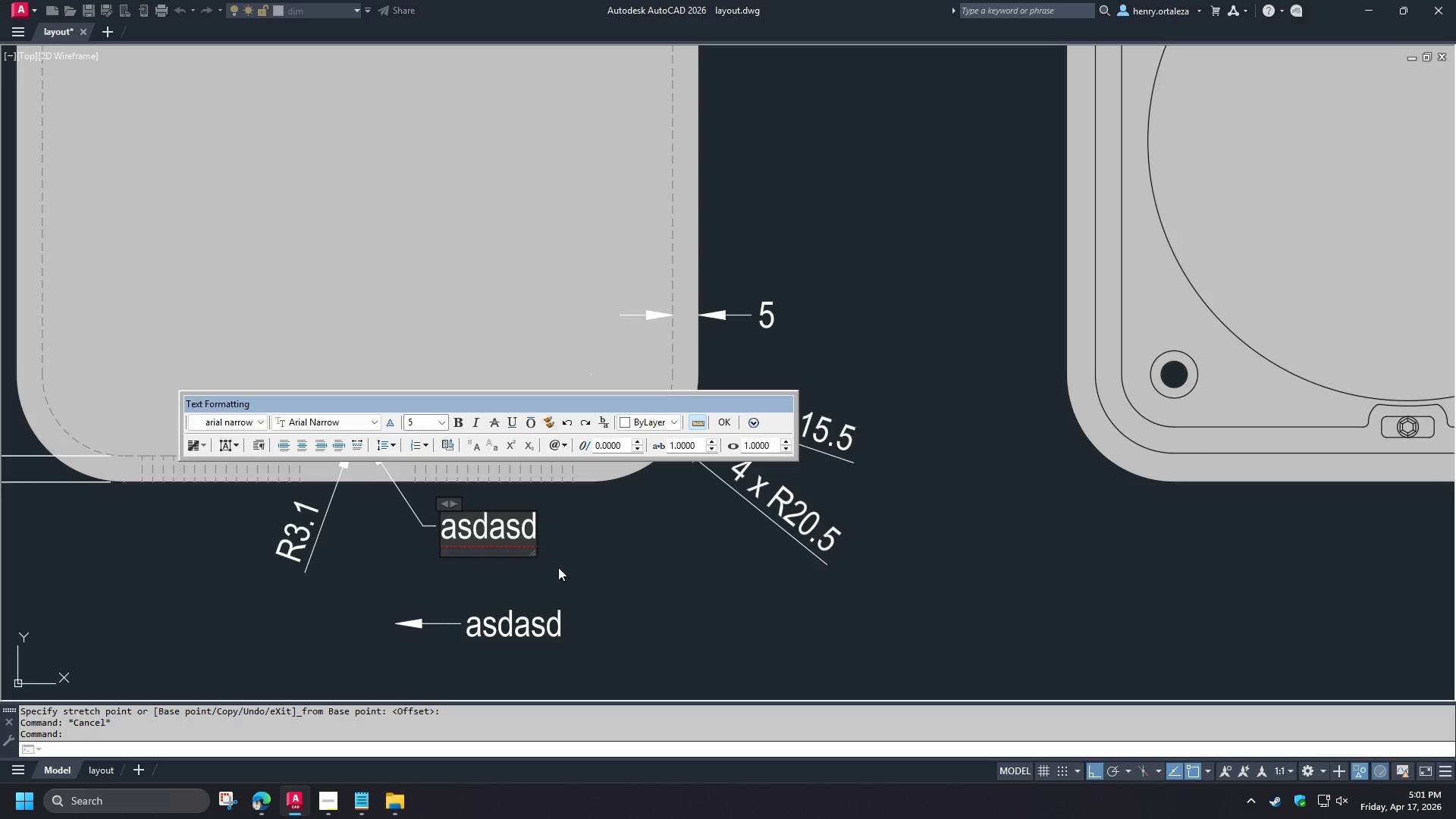 
key(Control+A)
 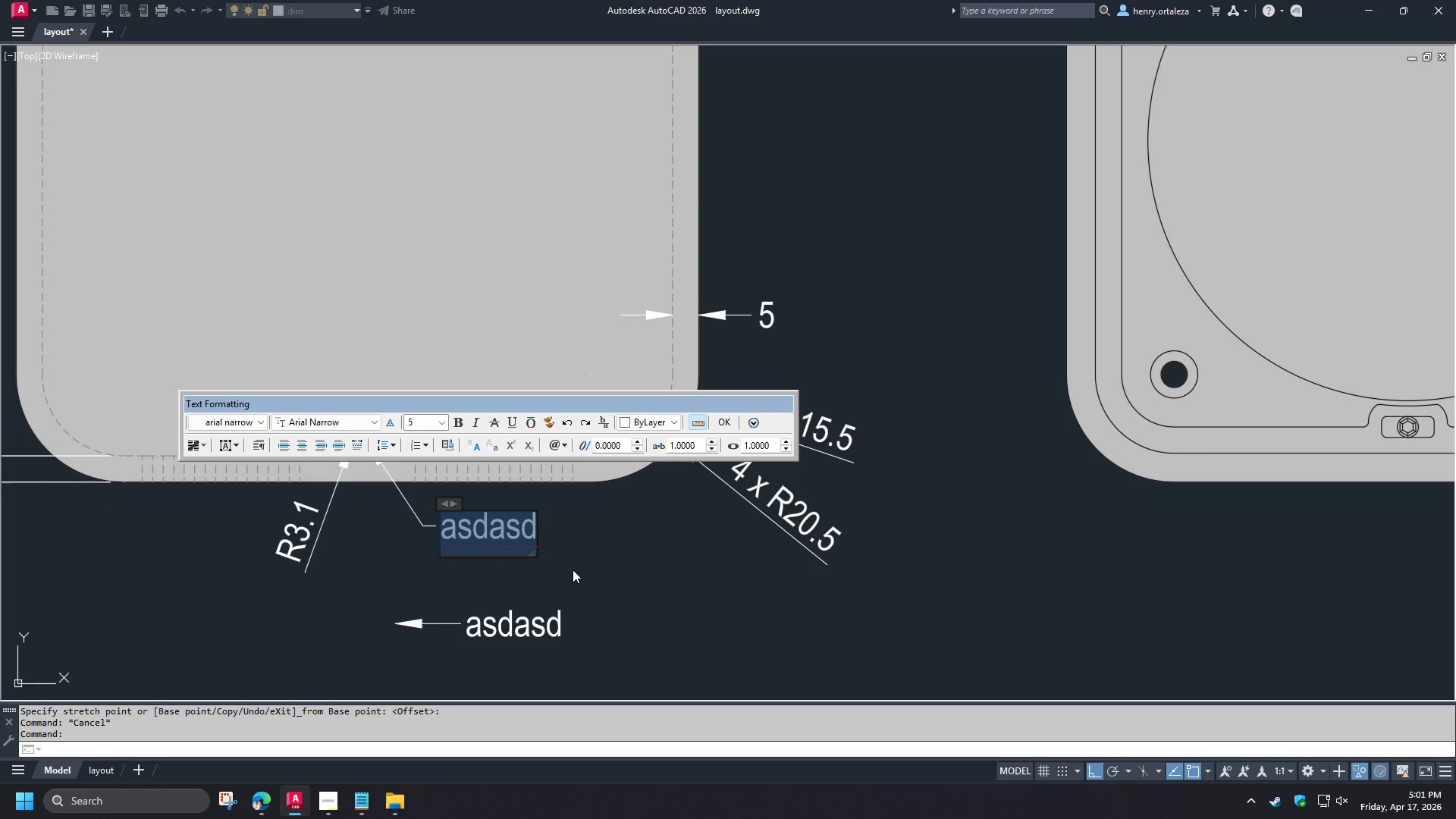 
type(%%c)
 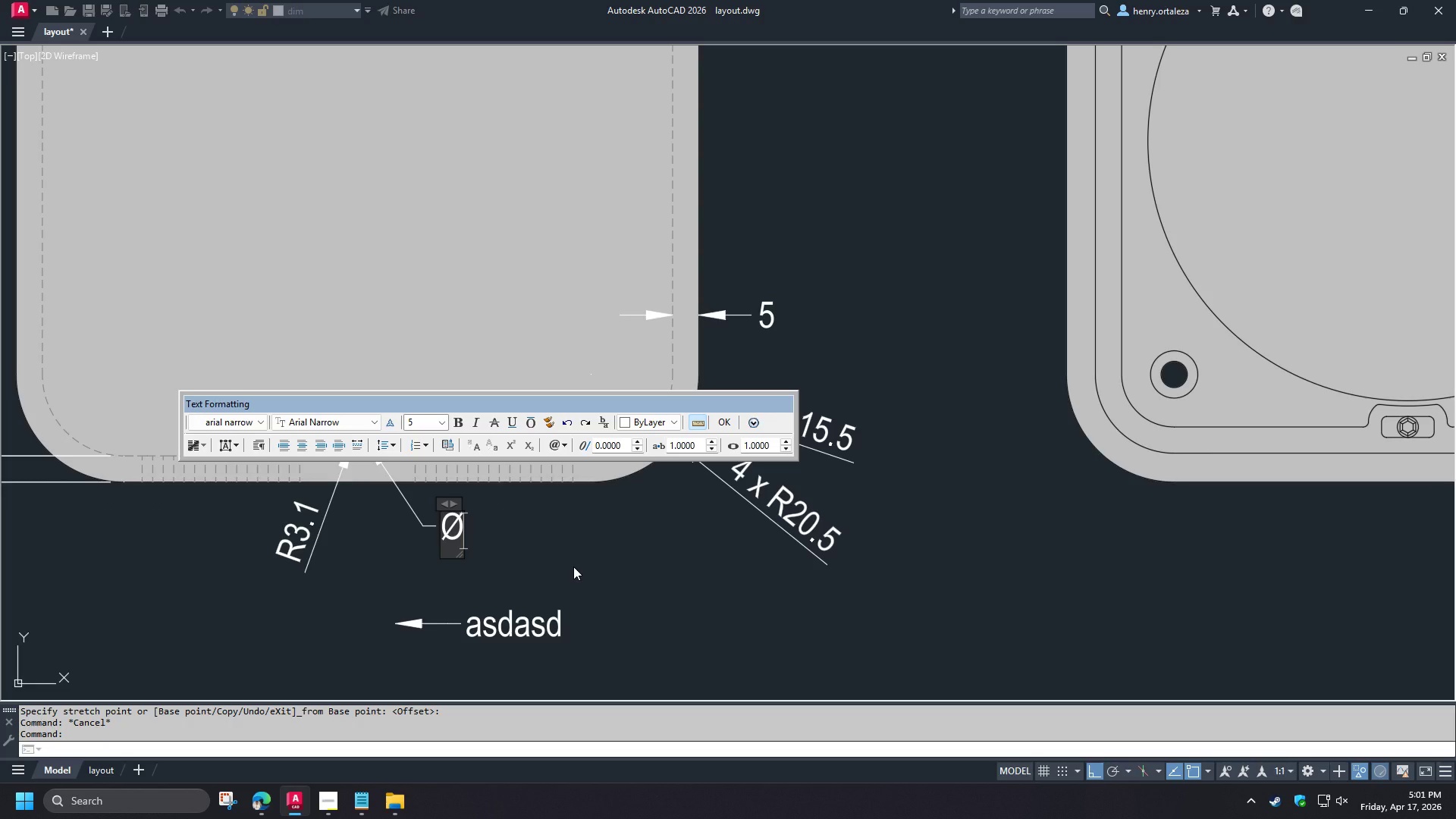 
wait(5.22)
 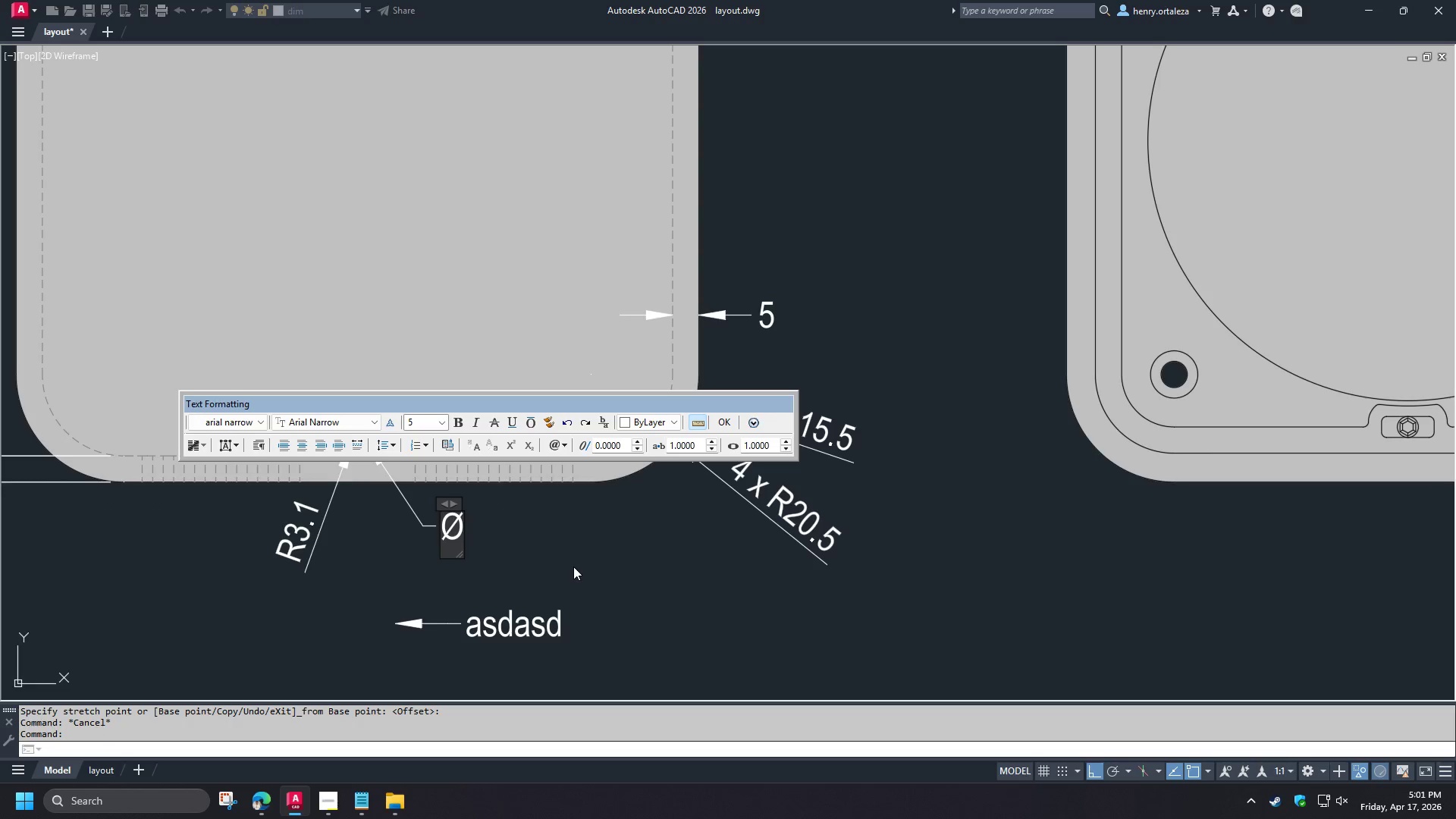 
type(6.2mm hole)
 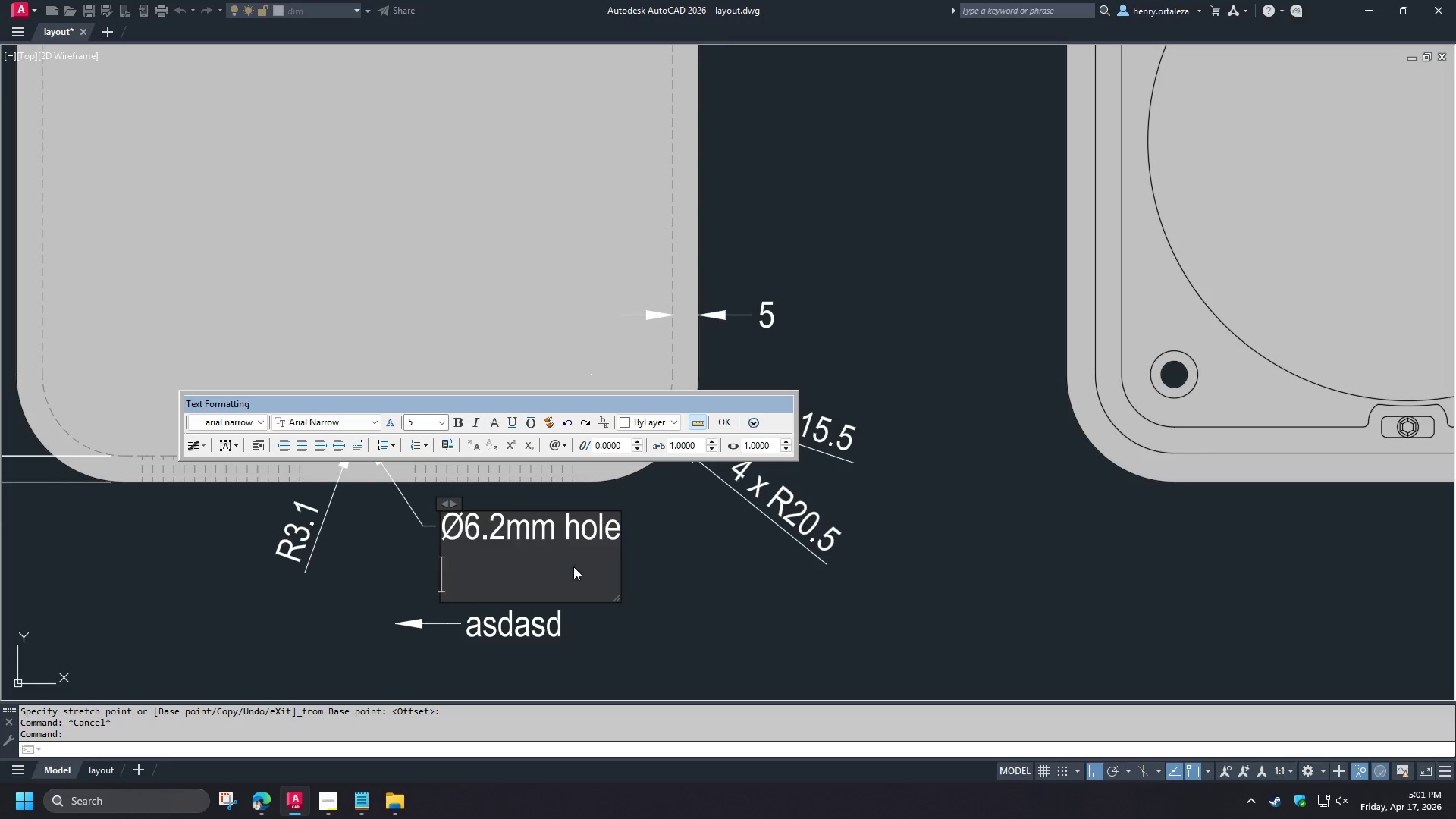 
key(Enter)
 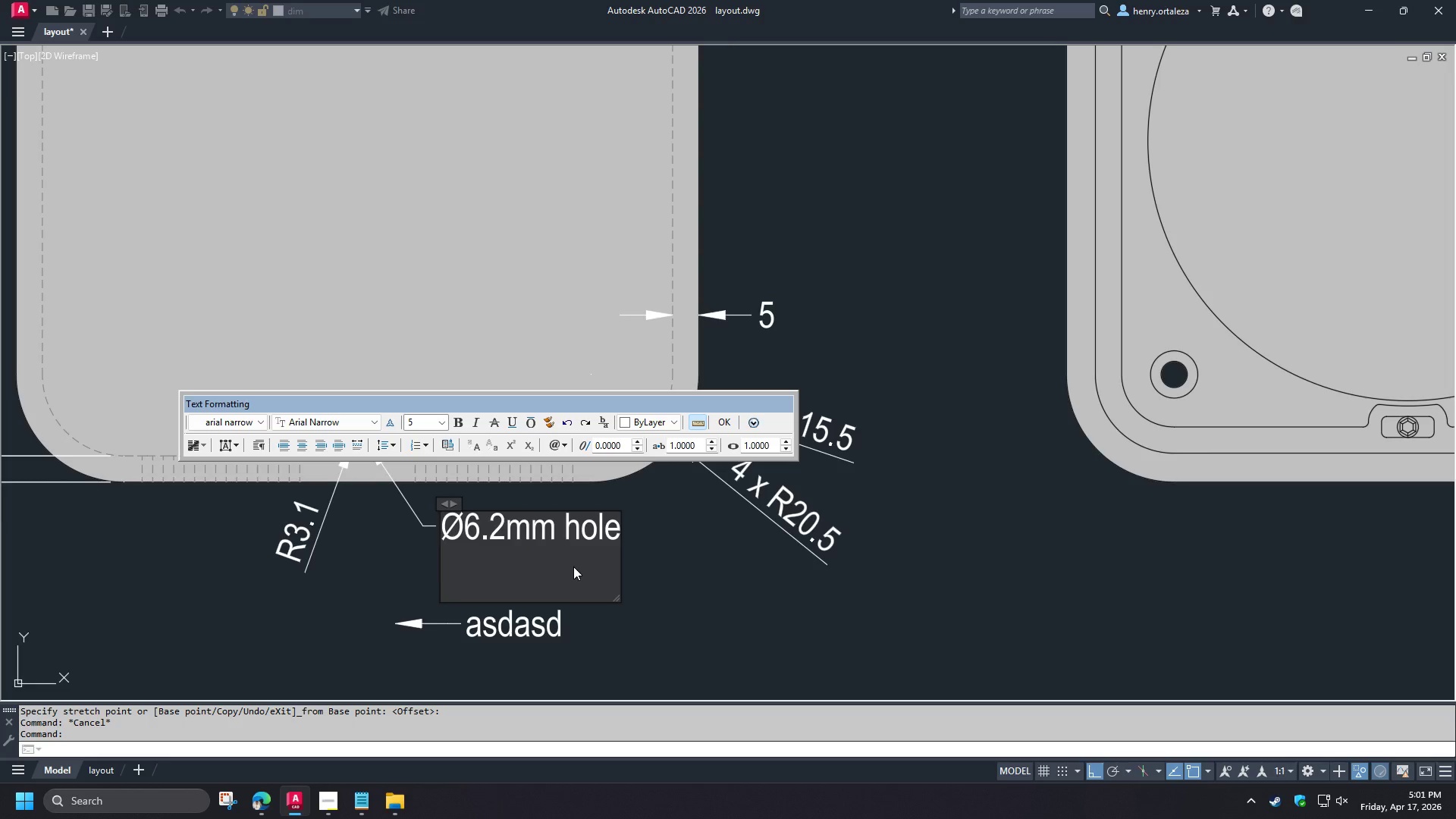 
type(for )
 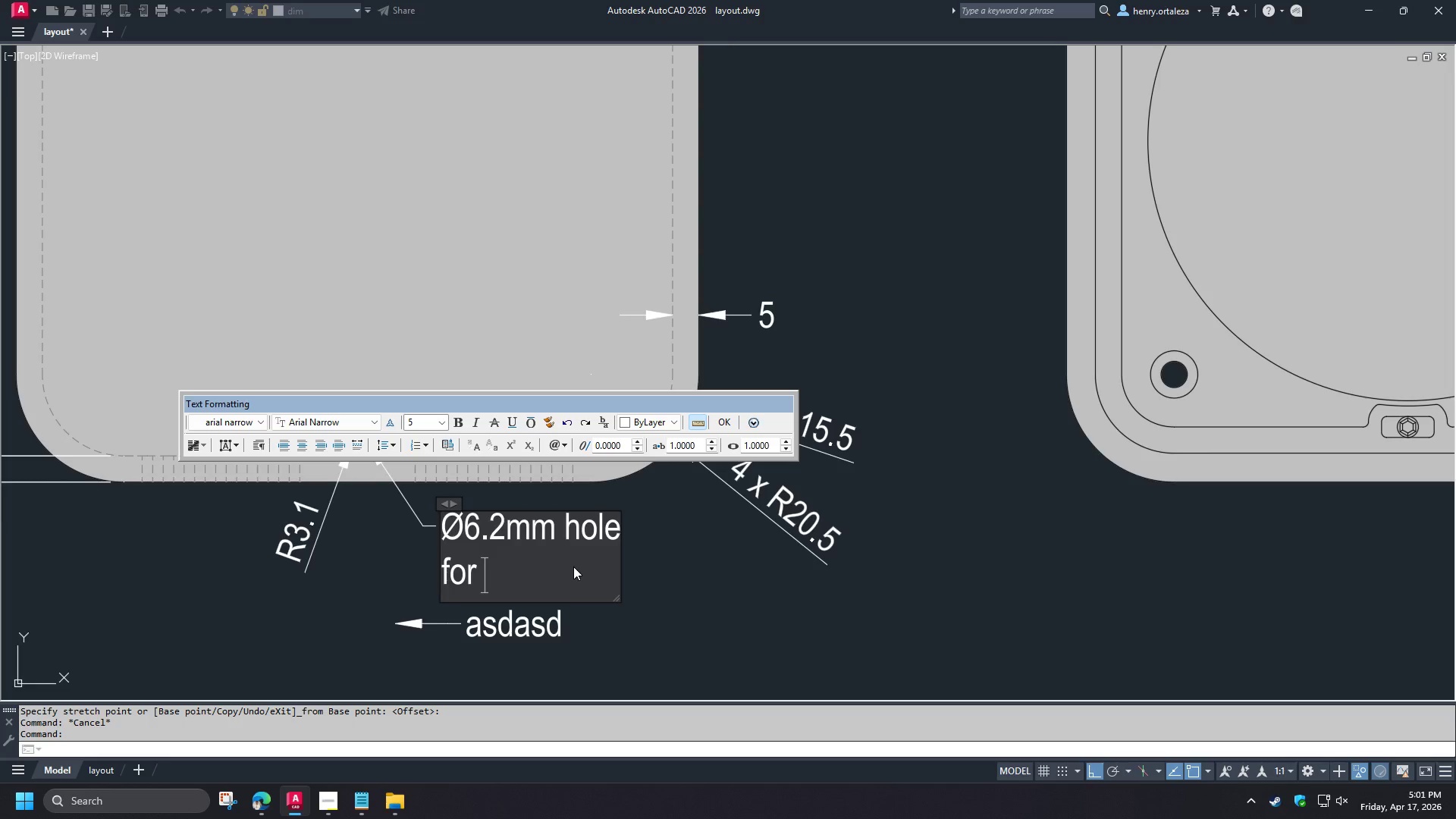 
left_click([328, 806])